 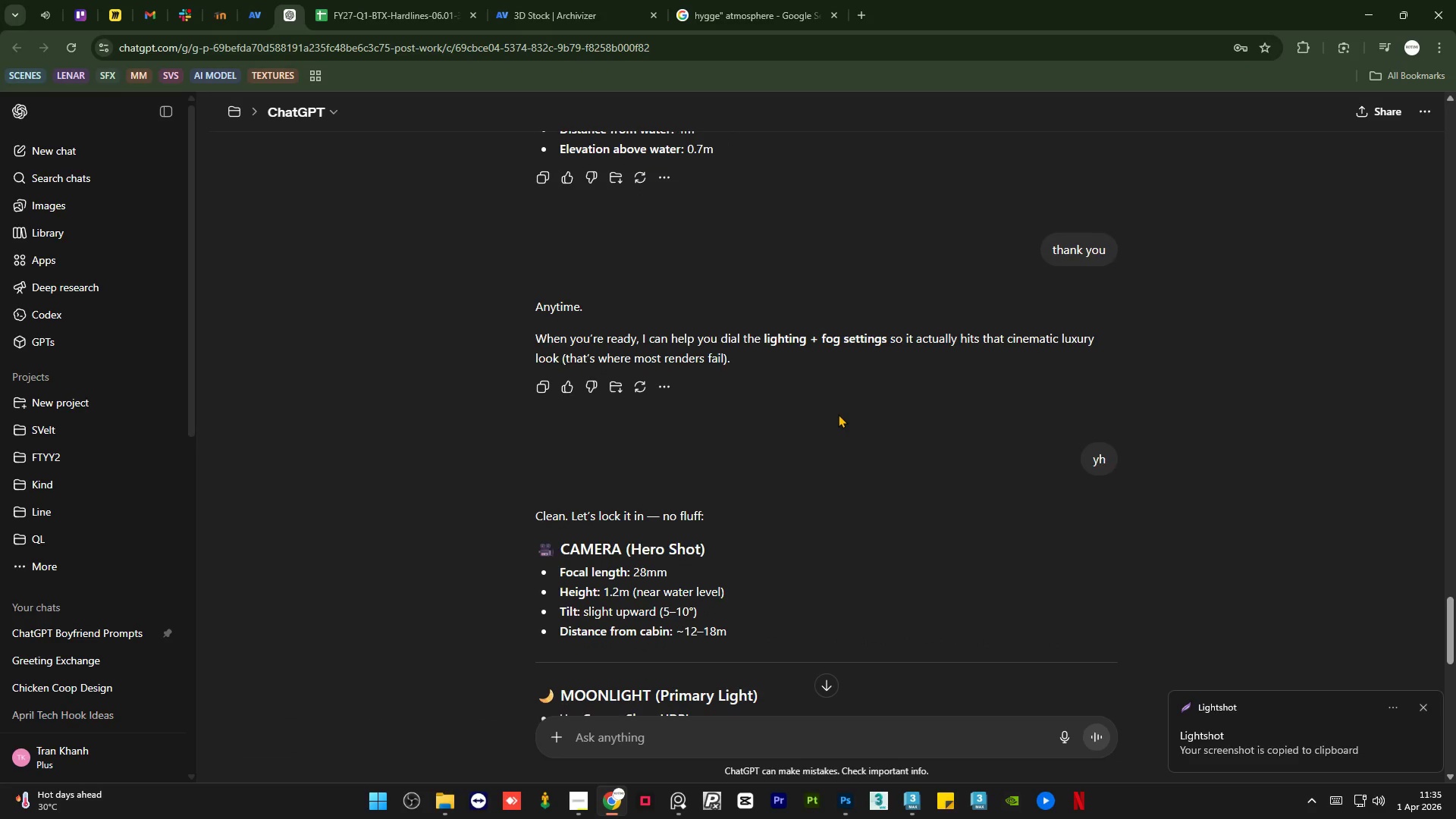 
scroll: coordinate [832, 416], scroll_direction: up, amount: 3.0
 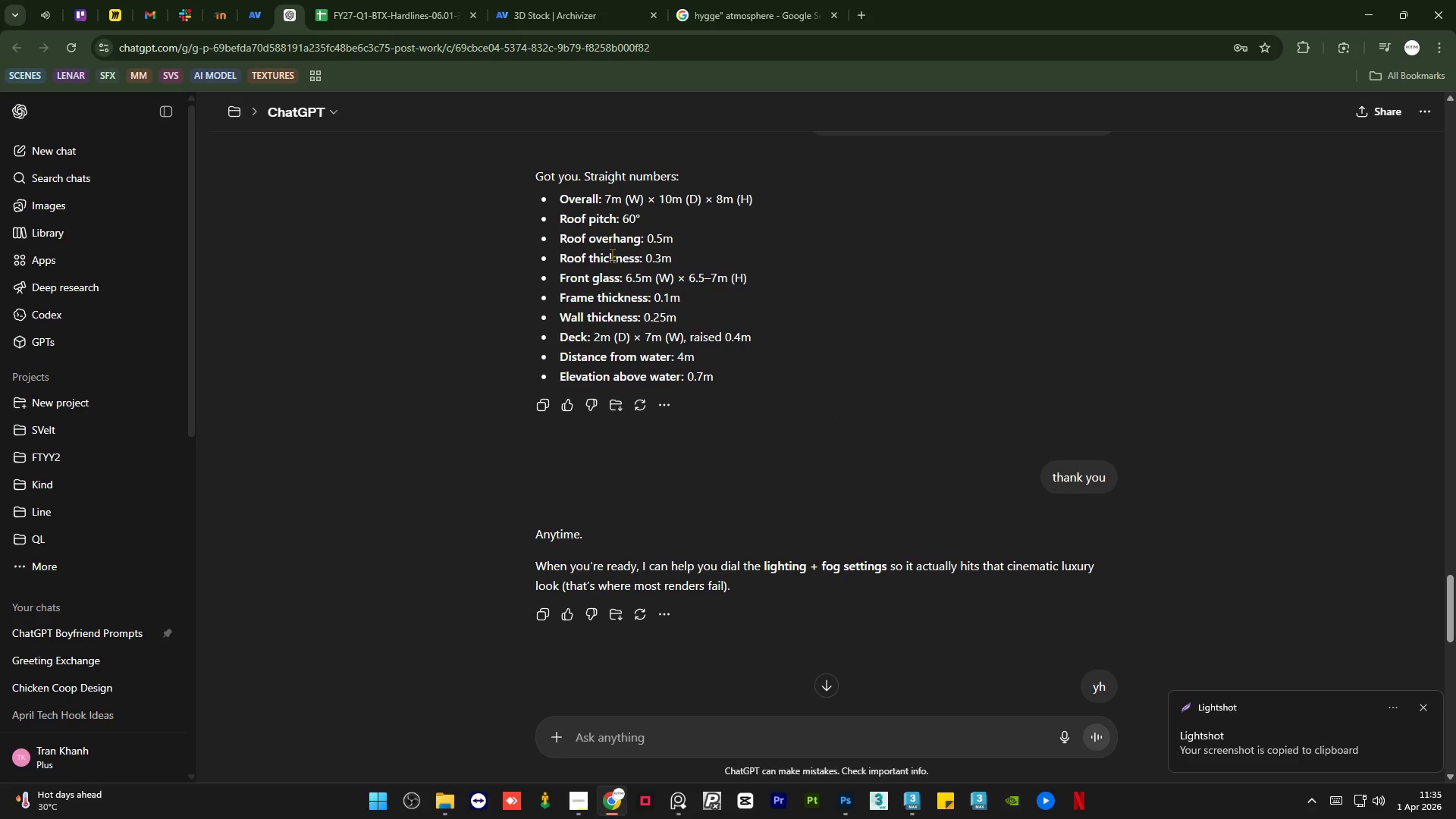 
left_click([757, 0])
 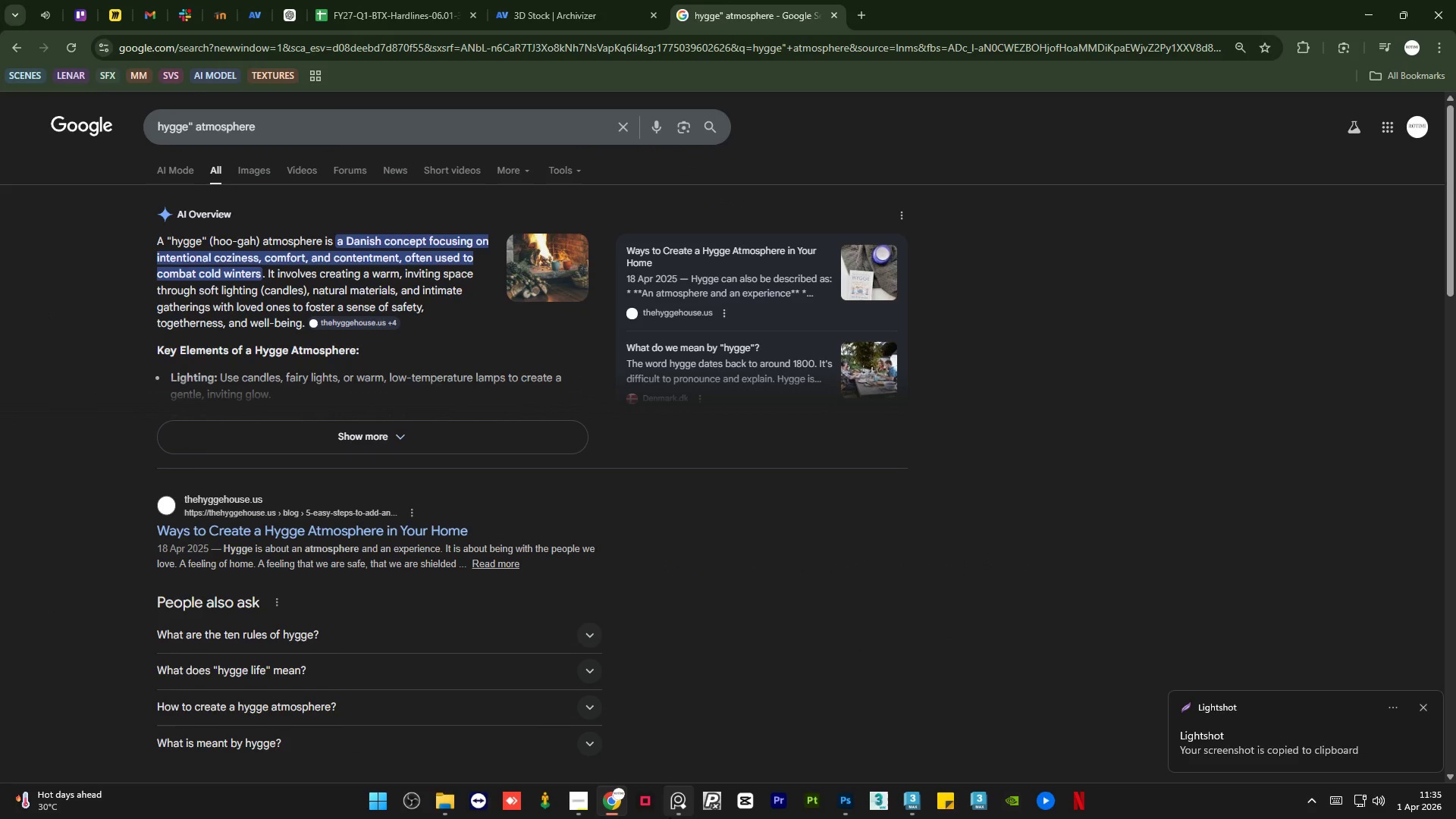 
left_click([676, 813])
 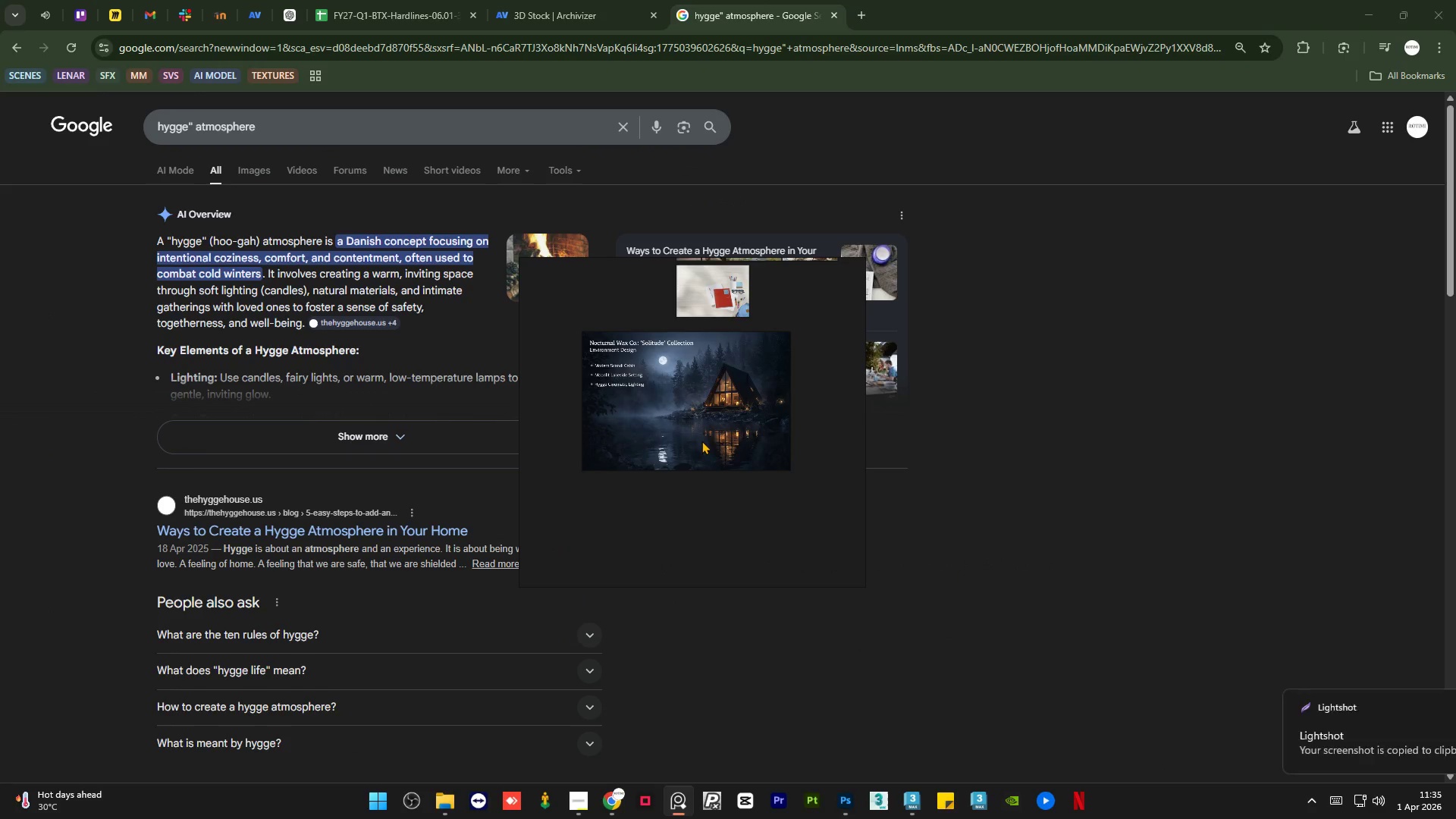 
scroll: coordinate [748, 337], scroll_direction: up, amount: 1.0
 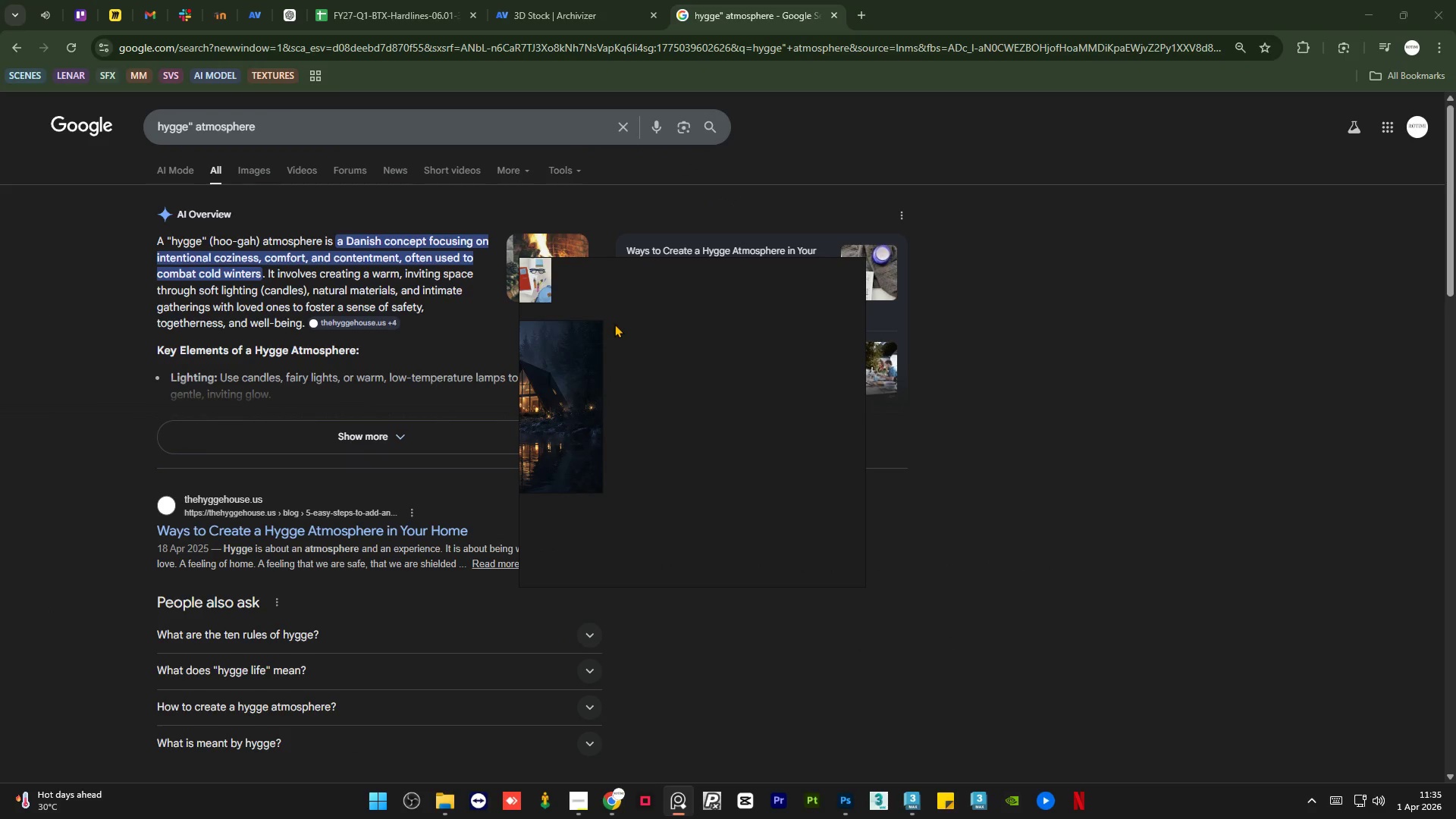 
left_click([617, 321])
 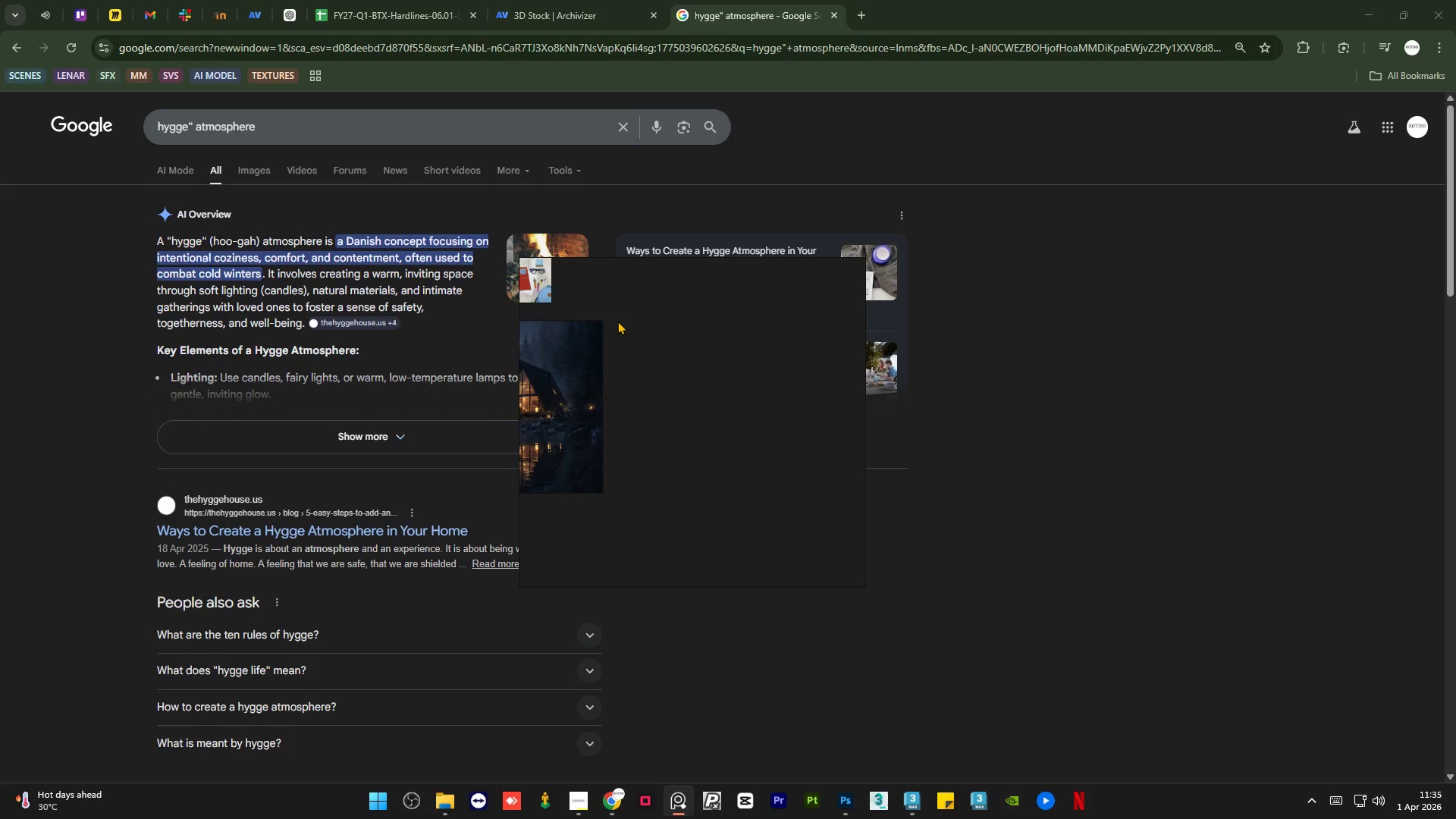 
key(Control+V)
 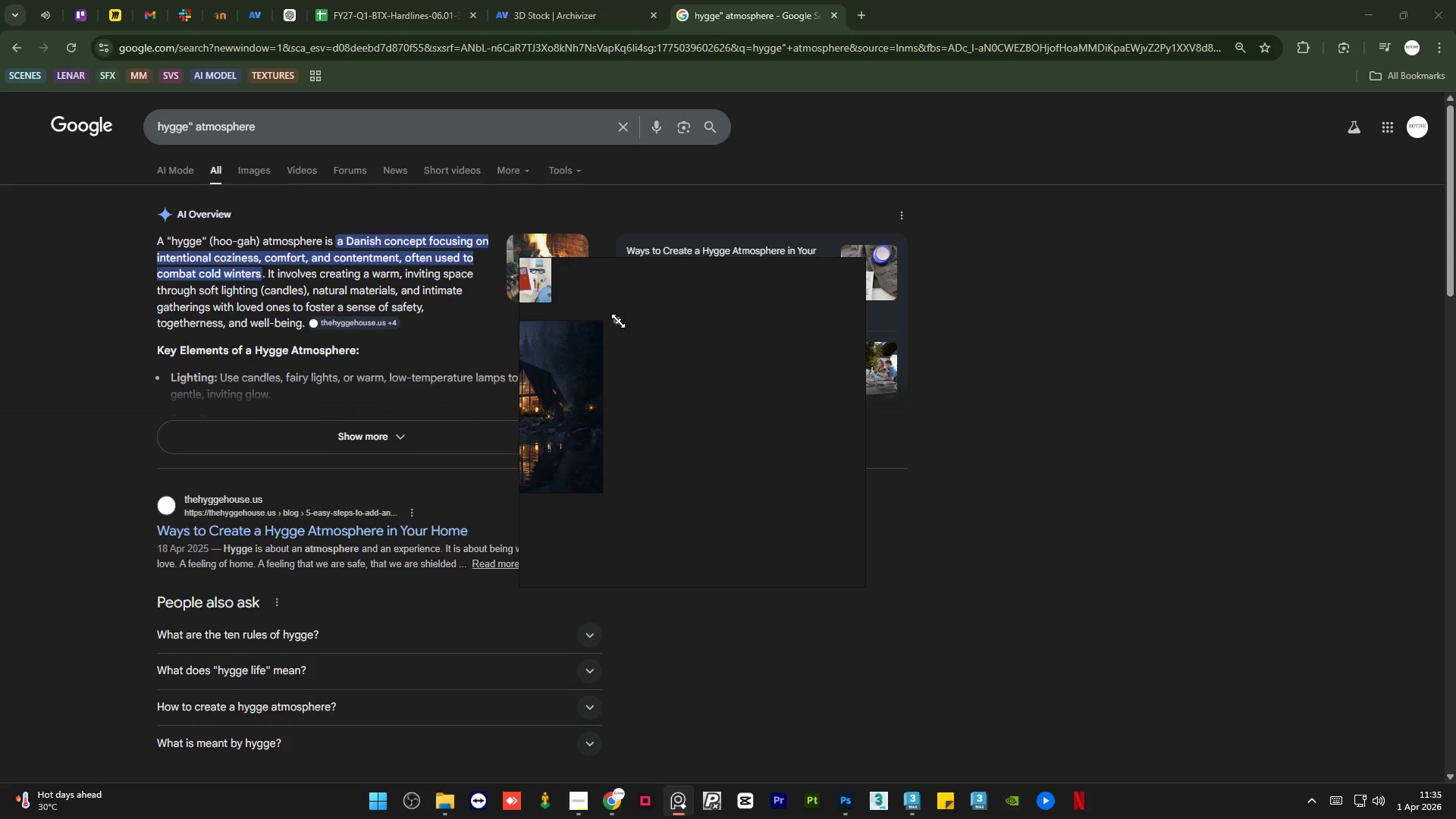 
left_click_drag(start_coordinate=[619, 322], to_coordinate=[760, 444])
 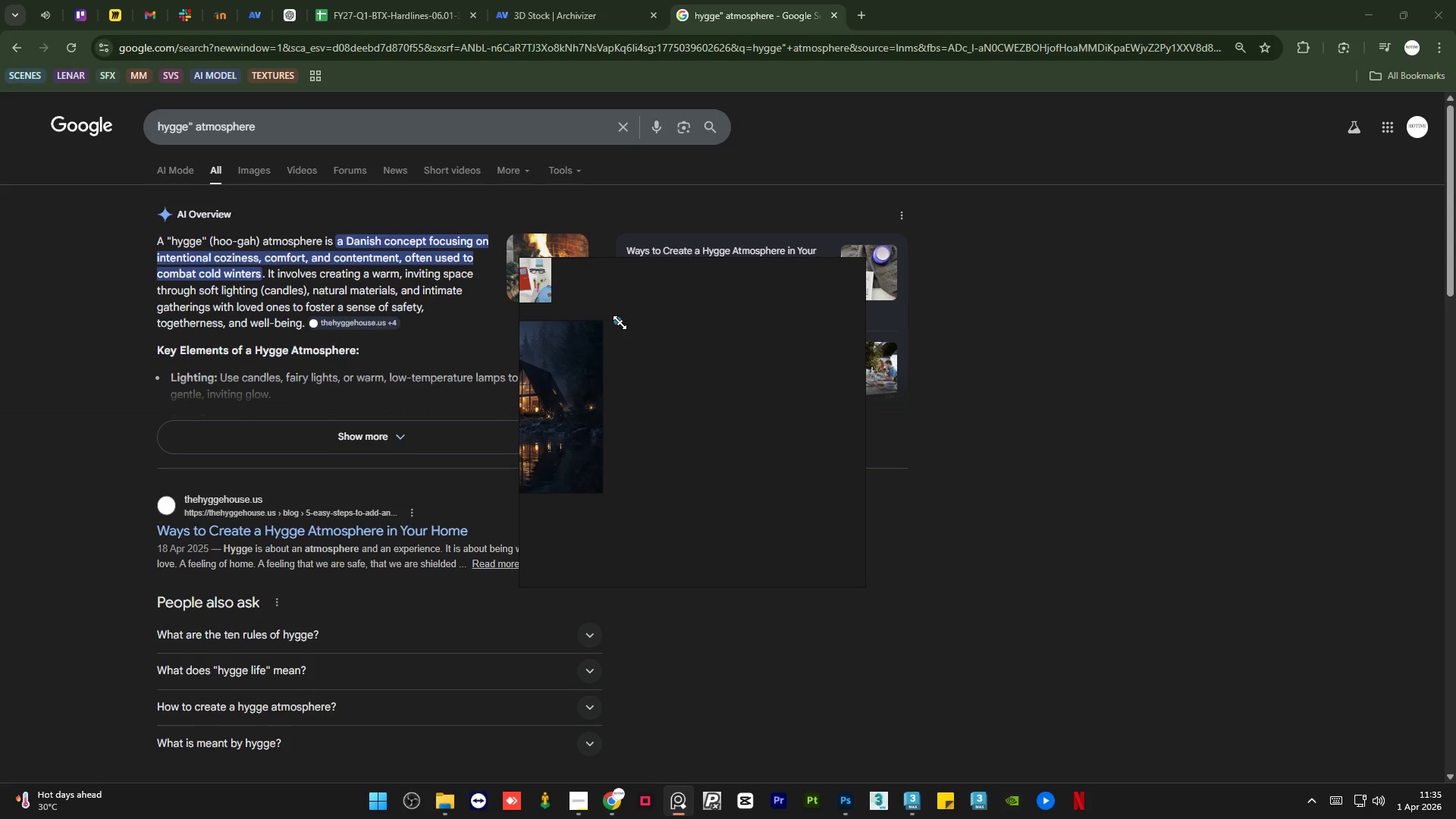 
left_click_drag(start_coordinate=[620, 323], to_coordinate=[799, 531])
 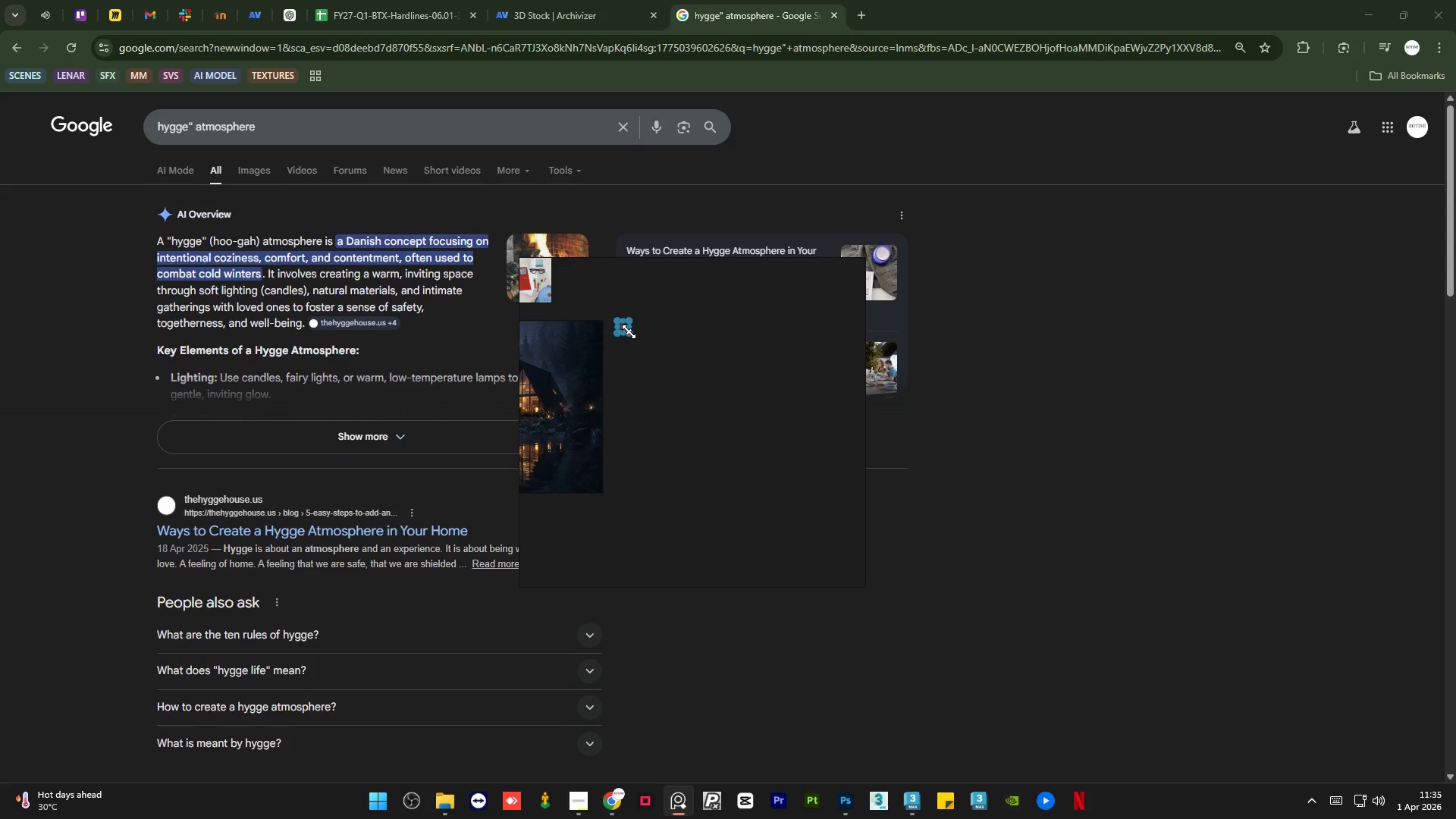 
left_click_drag(start_coordinate=[629, 332], to_coordinate=[774, 485])
 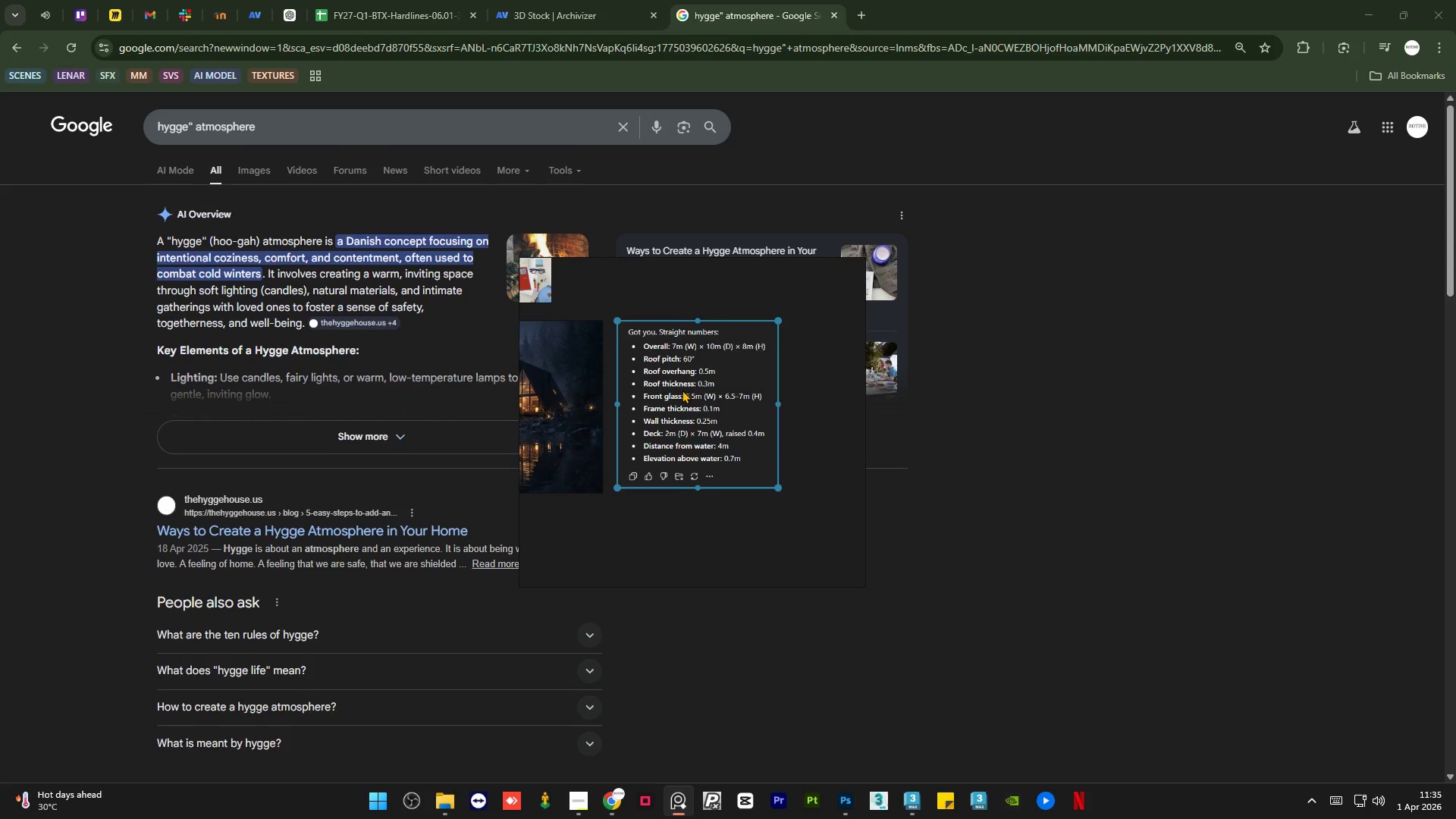 
left_click_drag(start_coordinate=[680, 390], to_coordinate=[676, 390])
 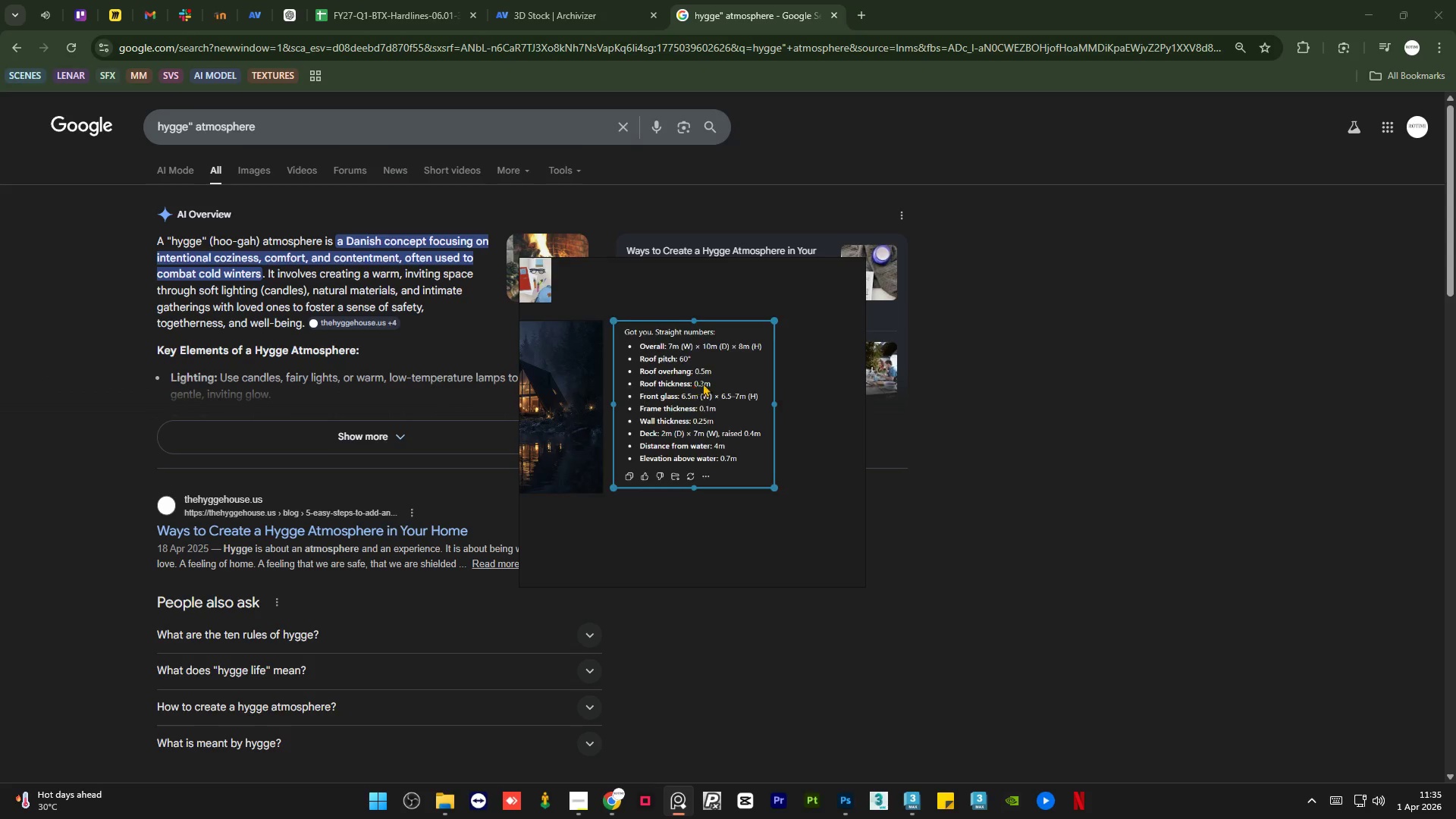 
left_click([726, 473])
 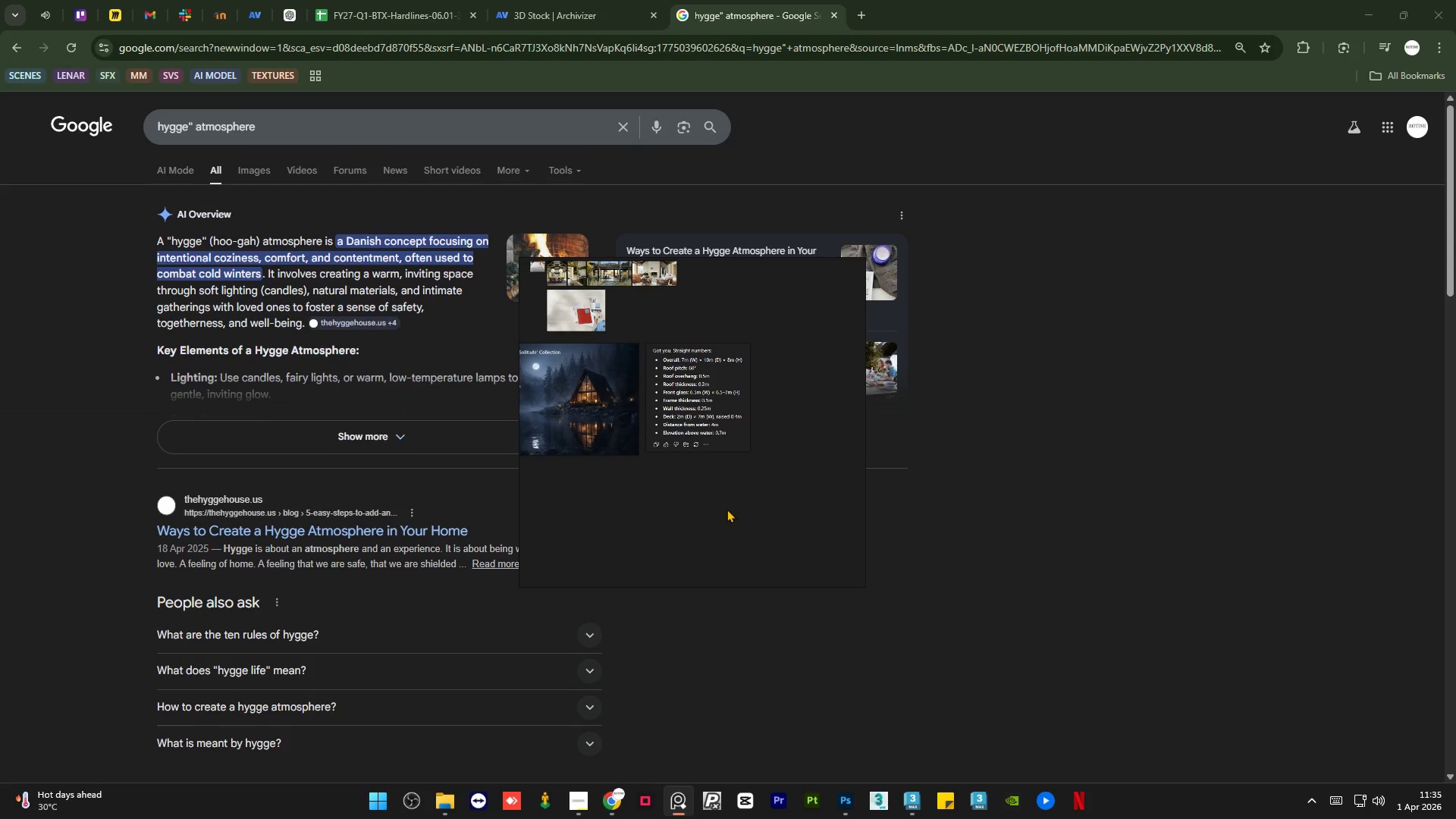 
scroll: coordinate [708, 388], scroll_direction: down, amount: 2.0
 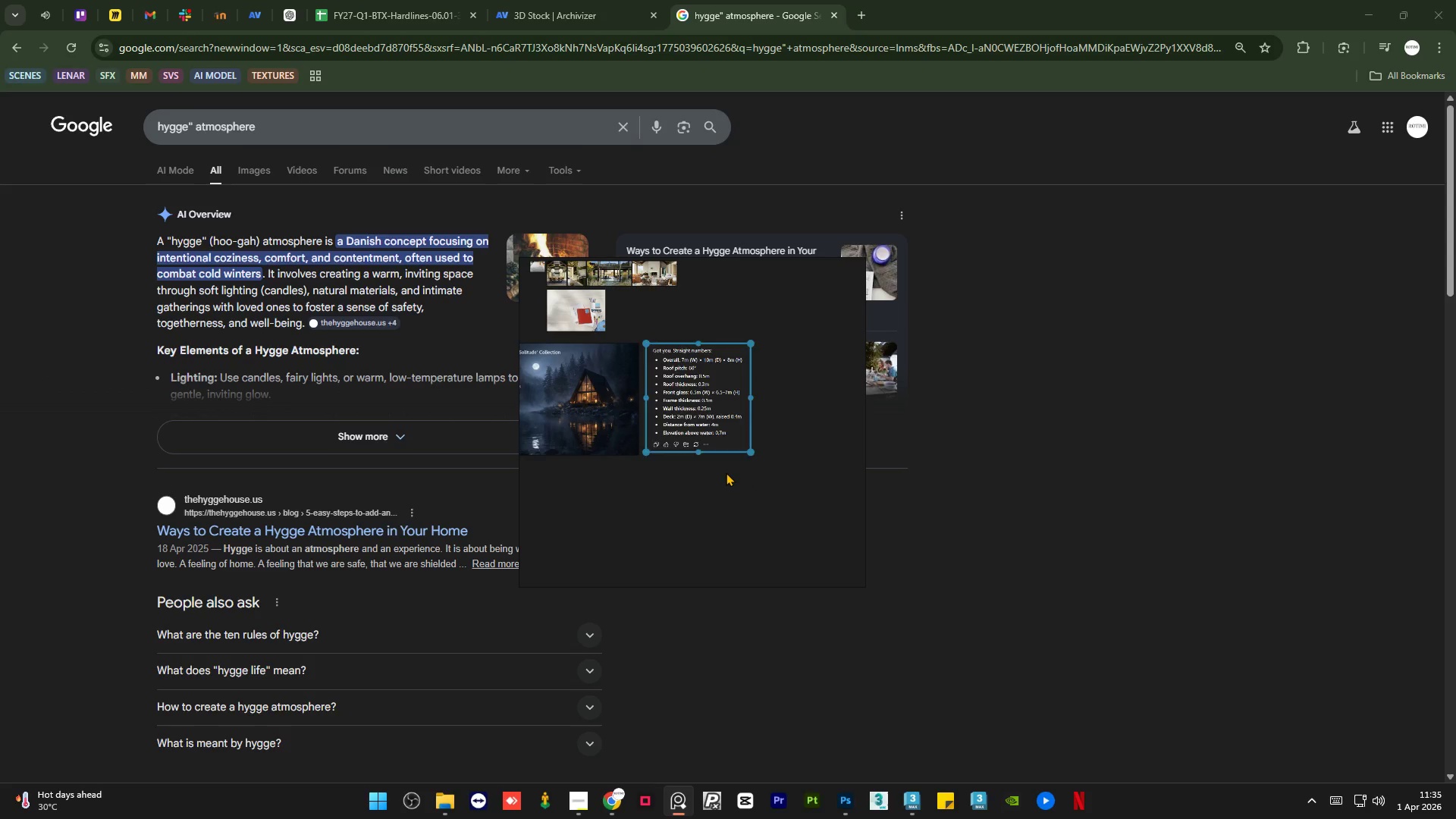 
left_click_drag(start_coordinate=[726, 510], to_coordinate=[594, 391])
 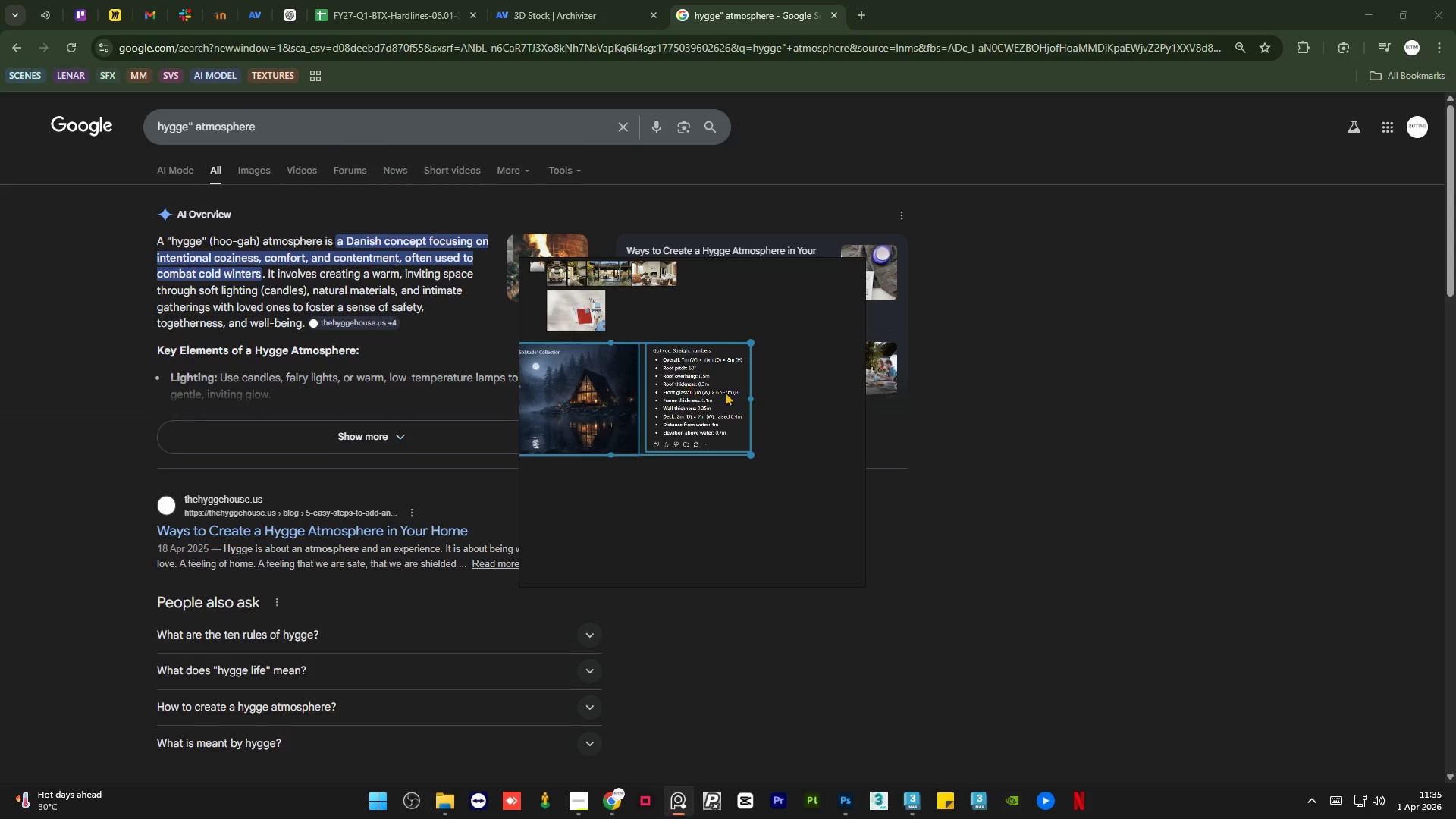 
left_click_drag(start_coordinate=[620, 391], to_coordinate=[612, 415])
 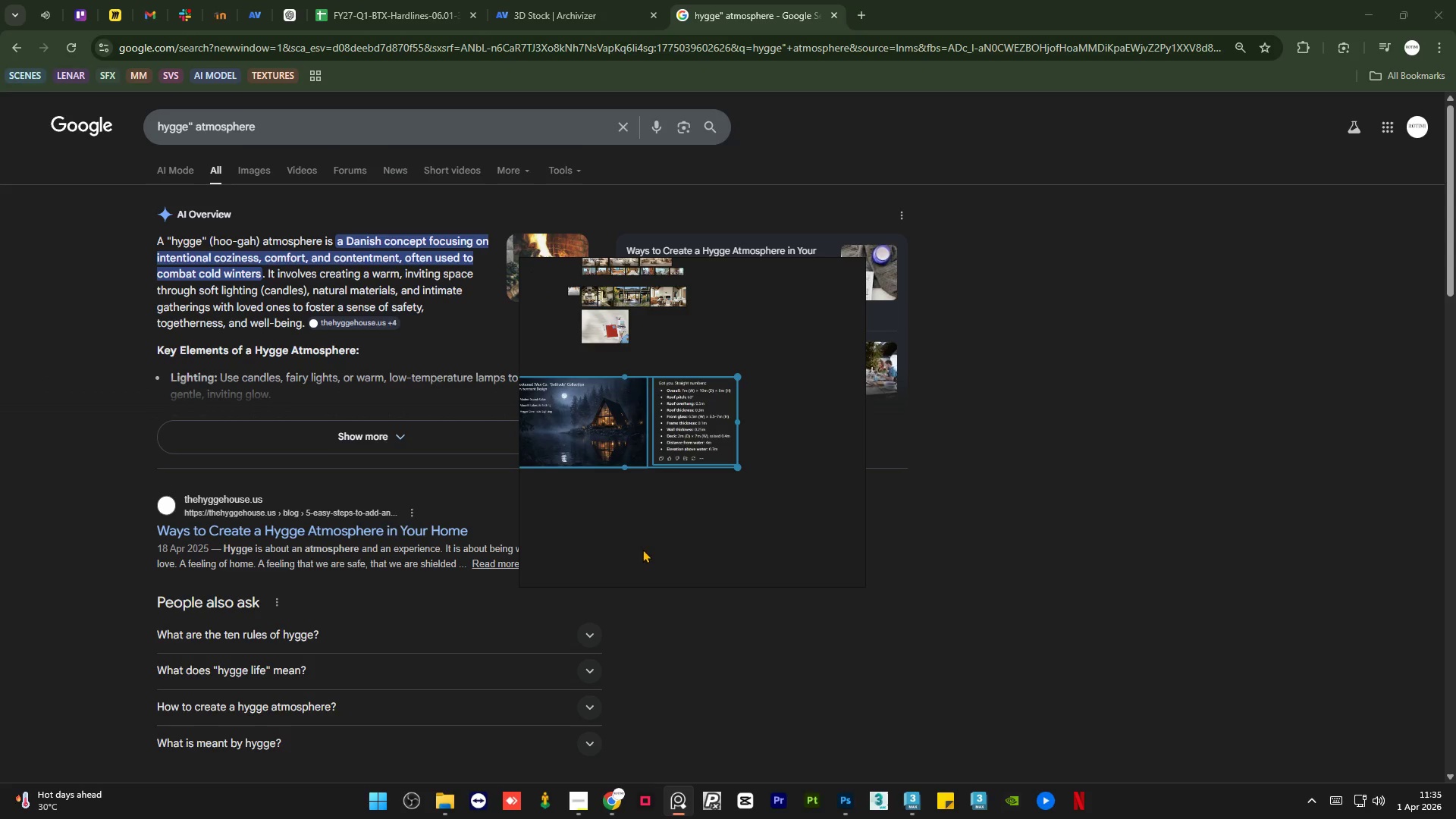 
scroll: coordinate [726, 394], scroll_direction: down, amount: 1.0
 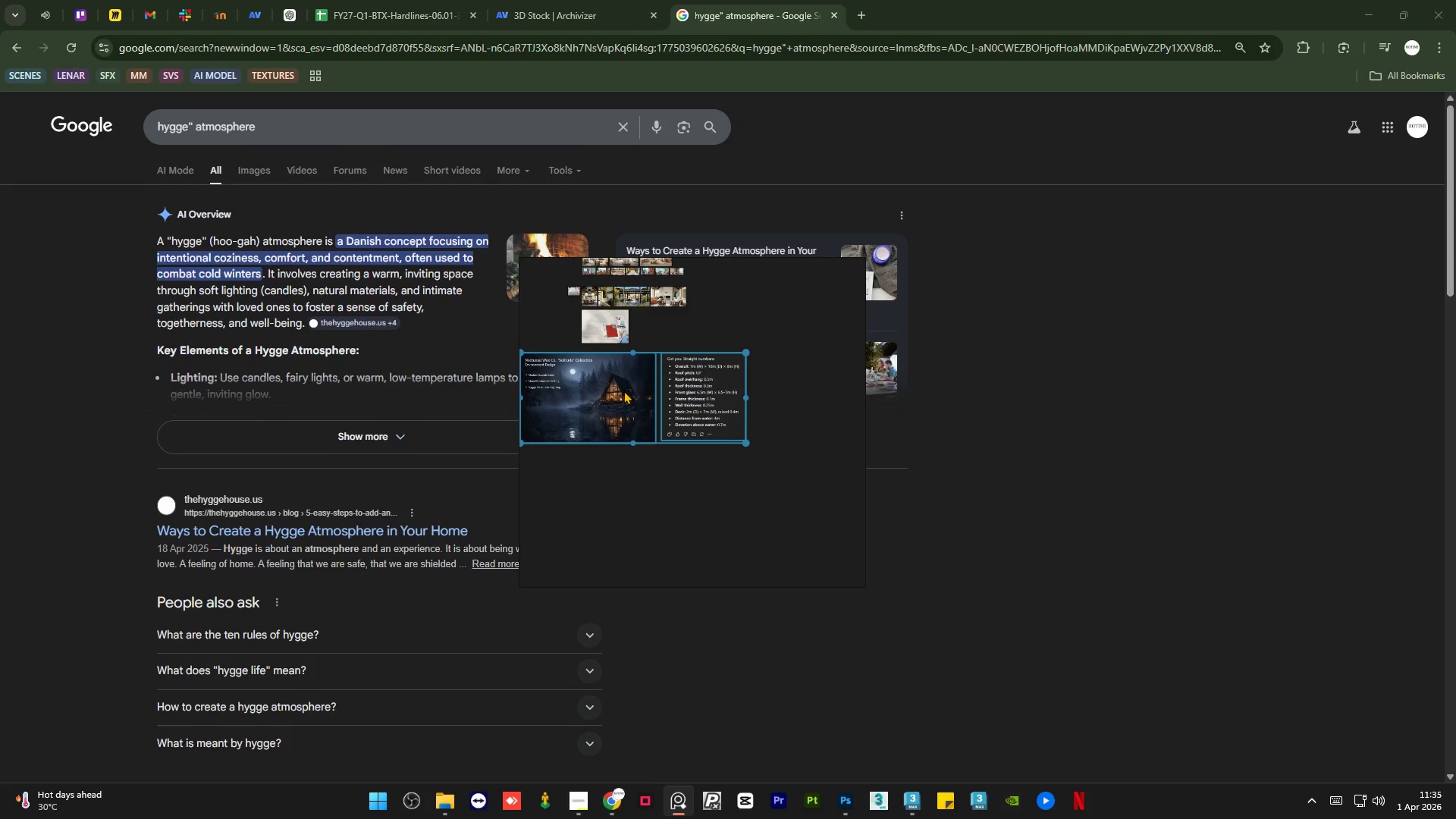 
left_click([642, 545])
 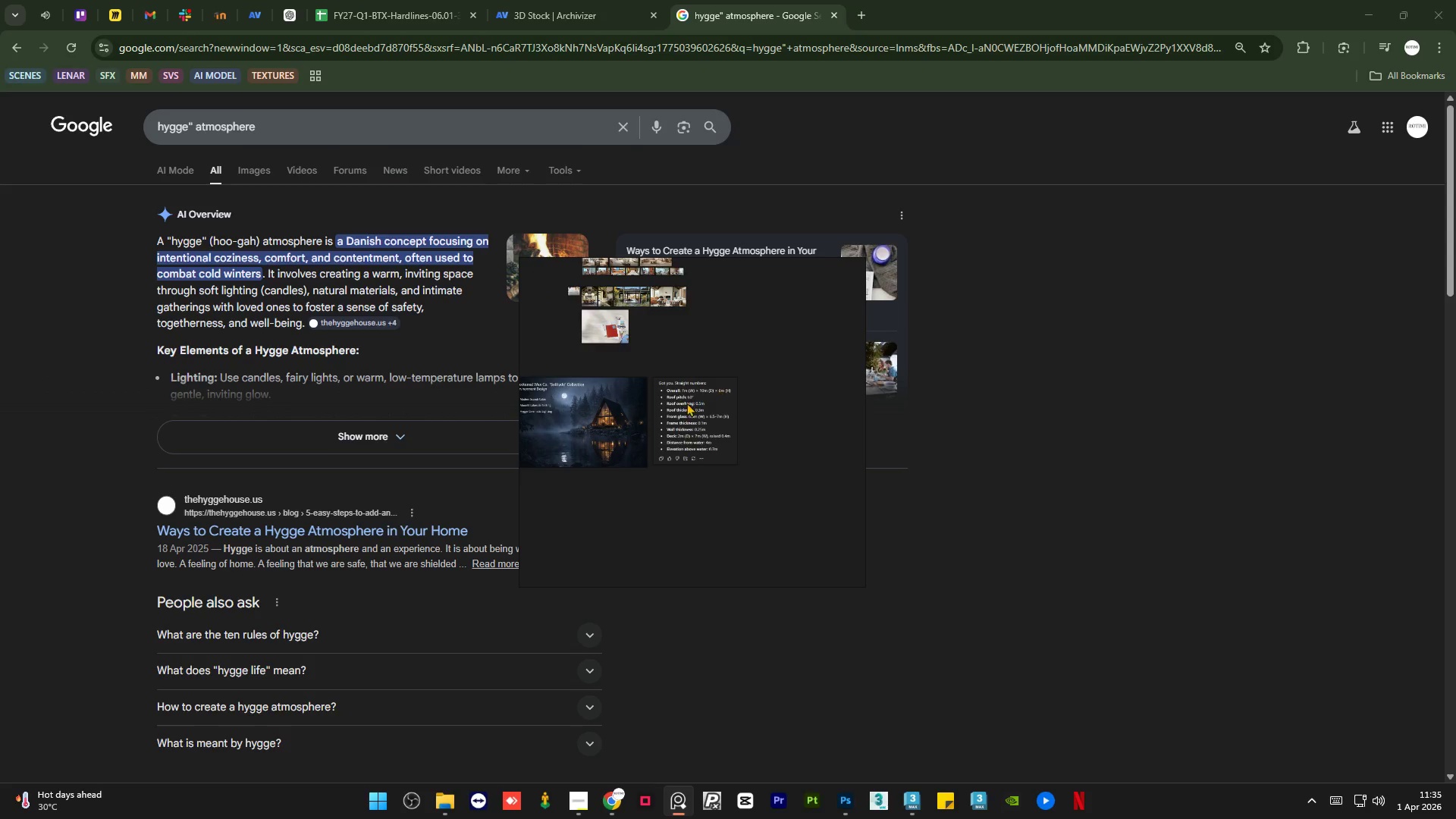 
scroll: coordinate [724, 435], scroll_direction: up, amount: 5.0
 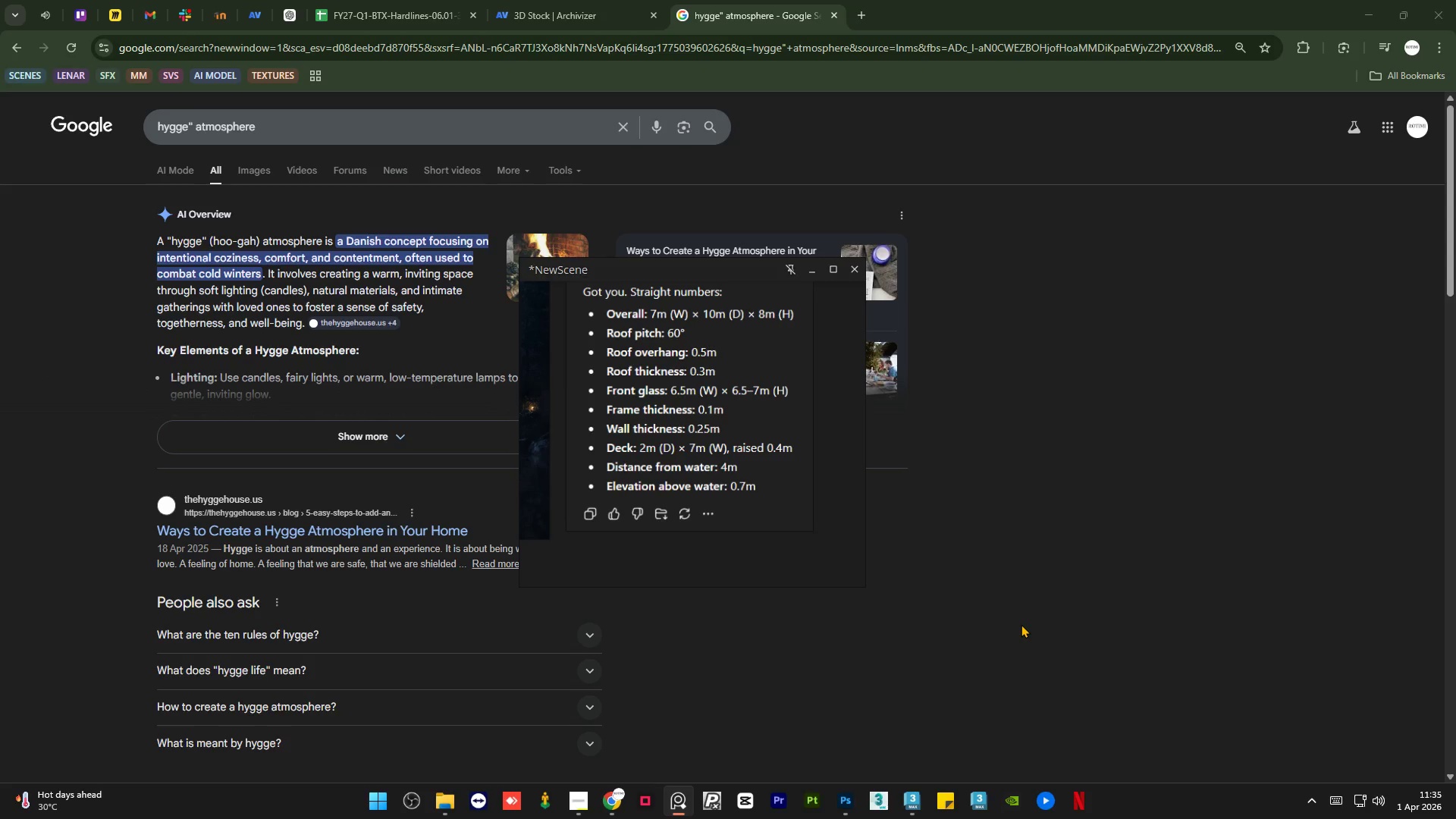 
wait(7.36)
 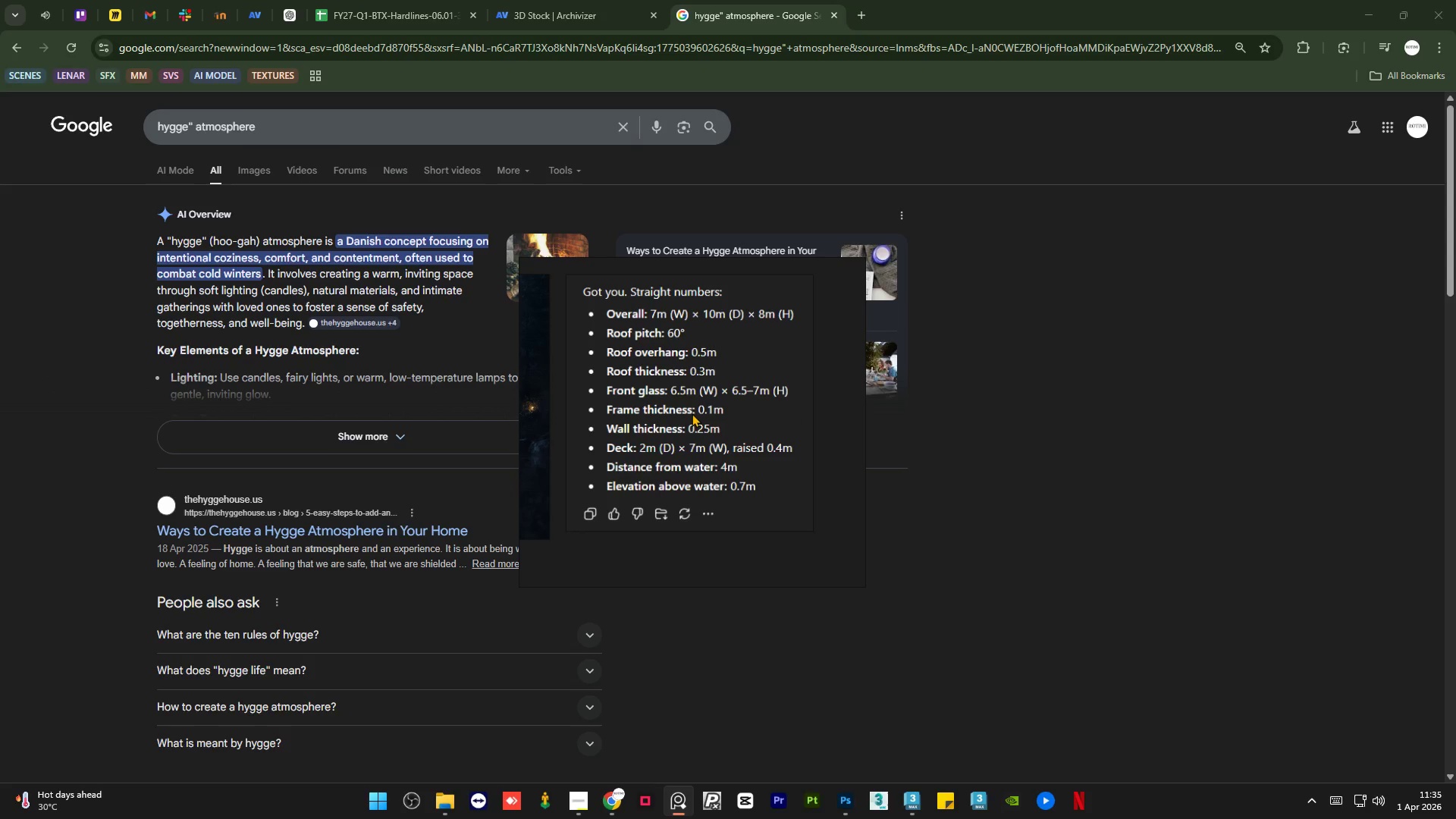 
key(LaunchApp2)
 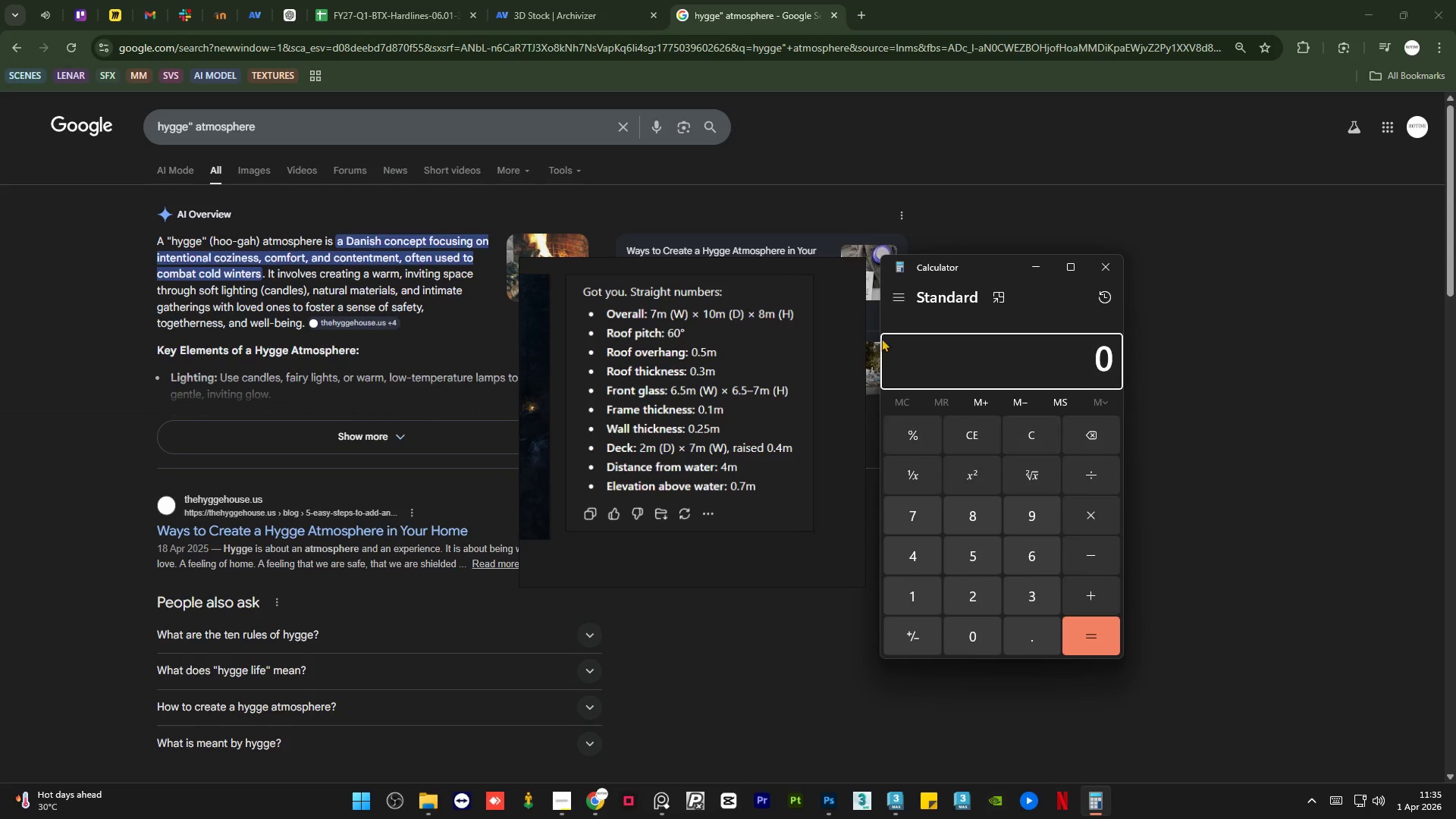 
left_click([902, 300])
 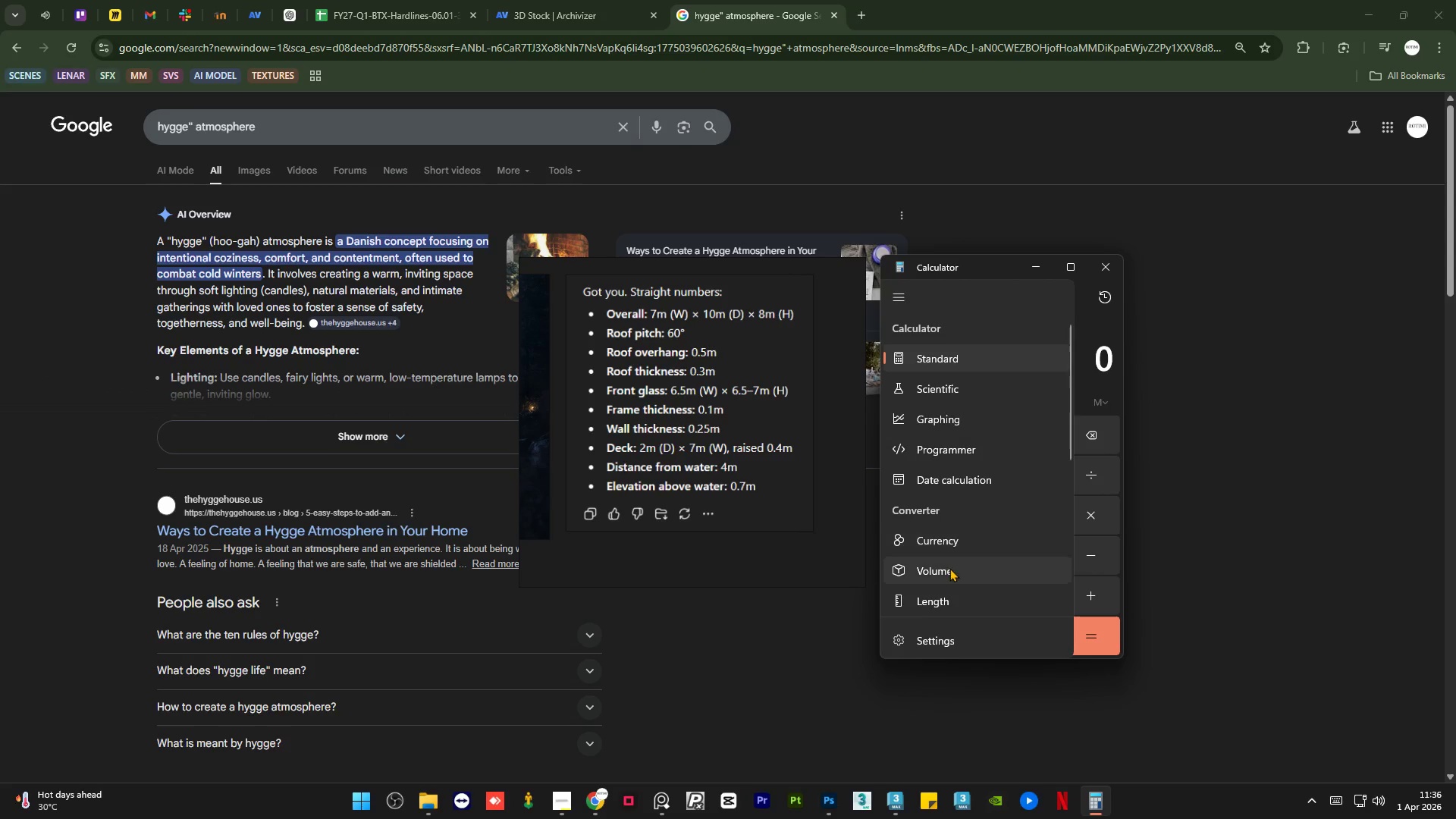 
left_click([949, 599])
 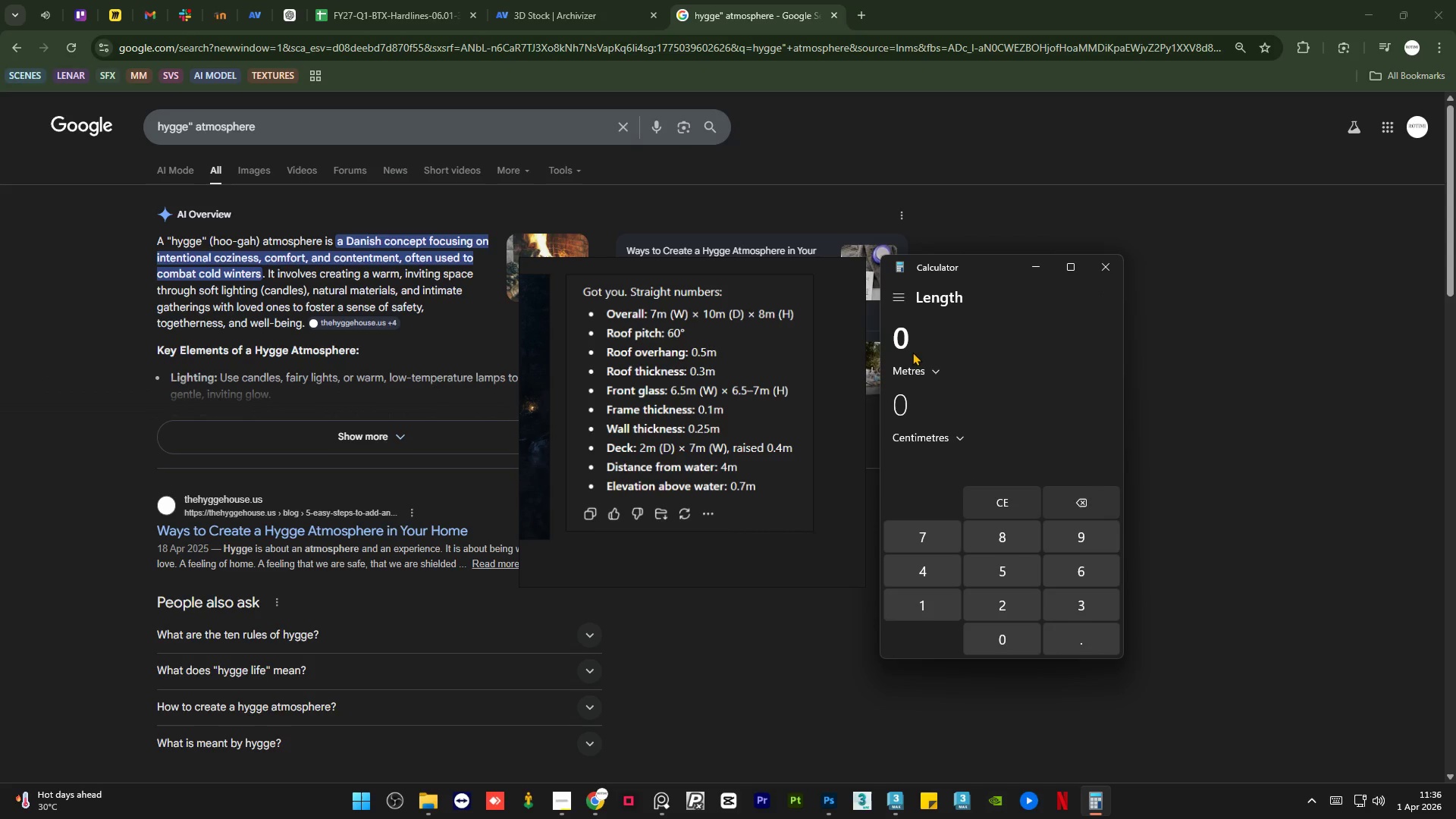 
key(Numpad8)
 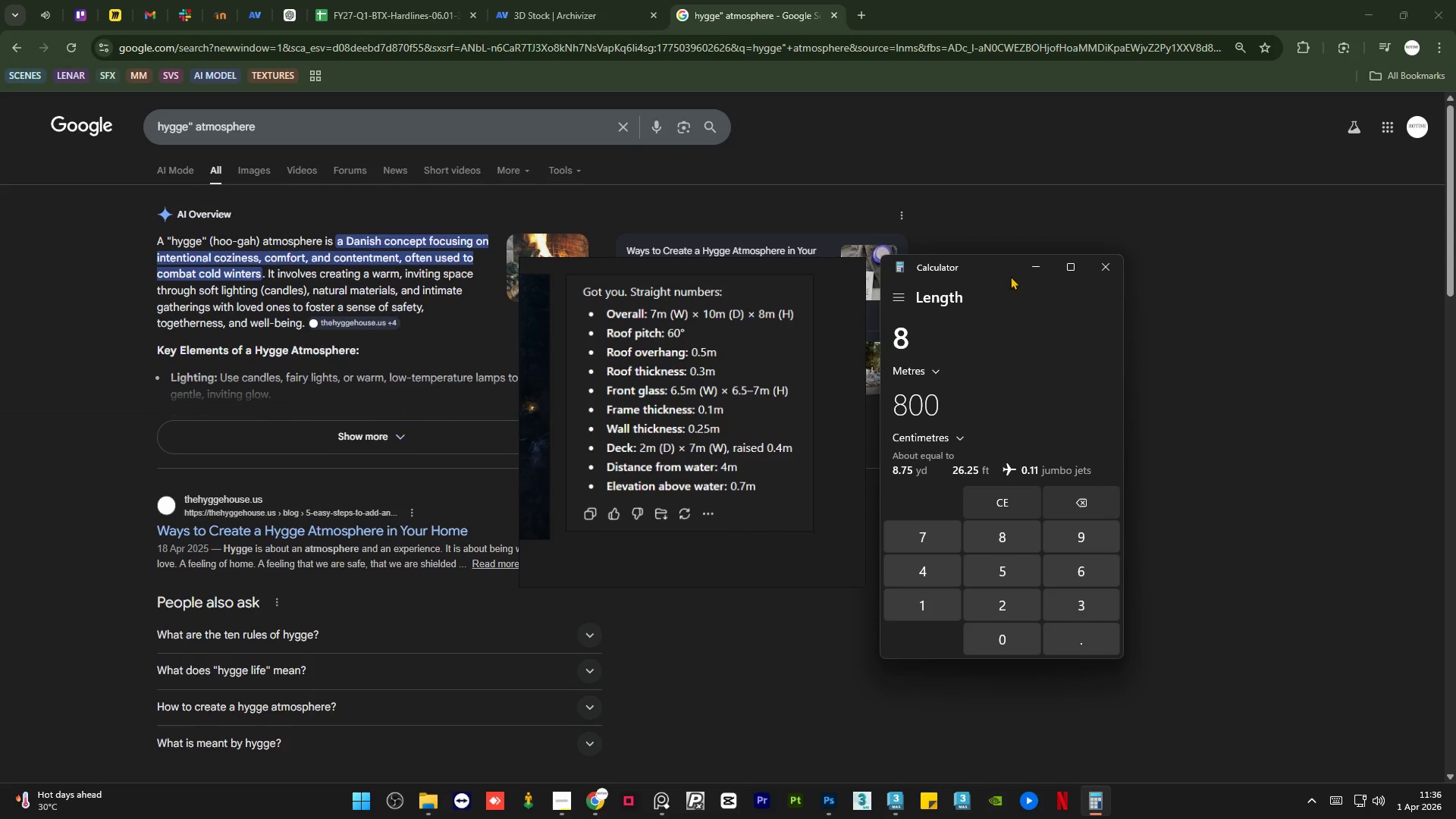 
left_click([1031, 275])
 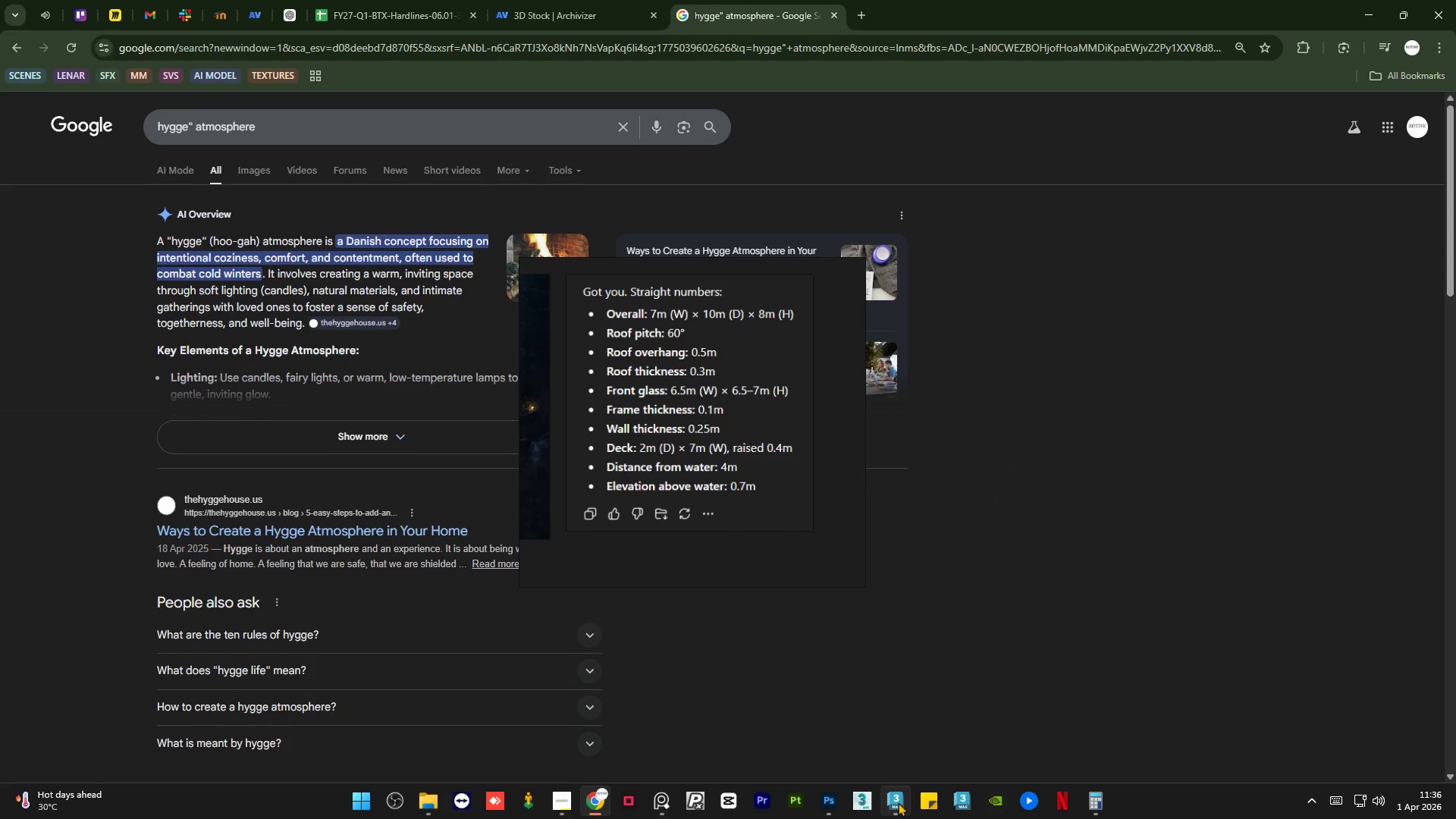 
left_click([898, 802])
 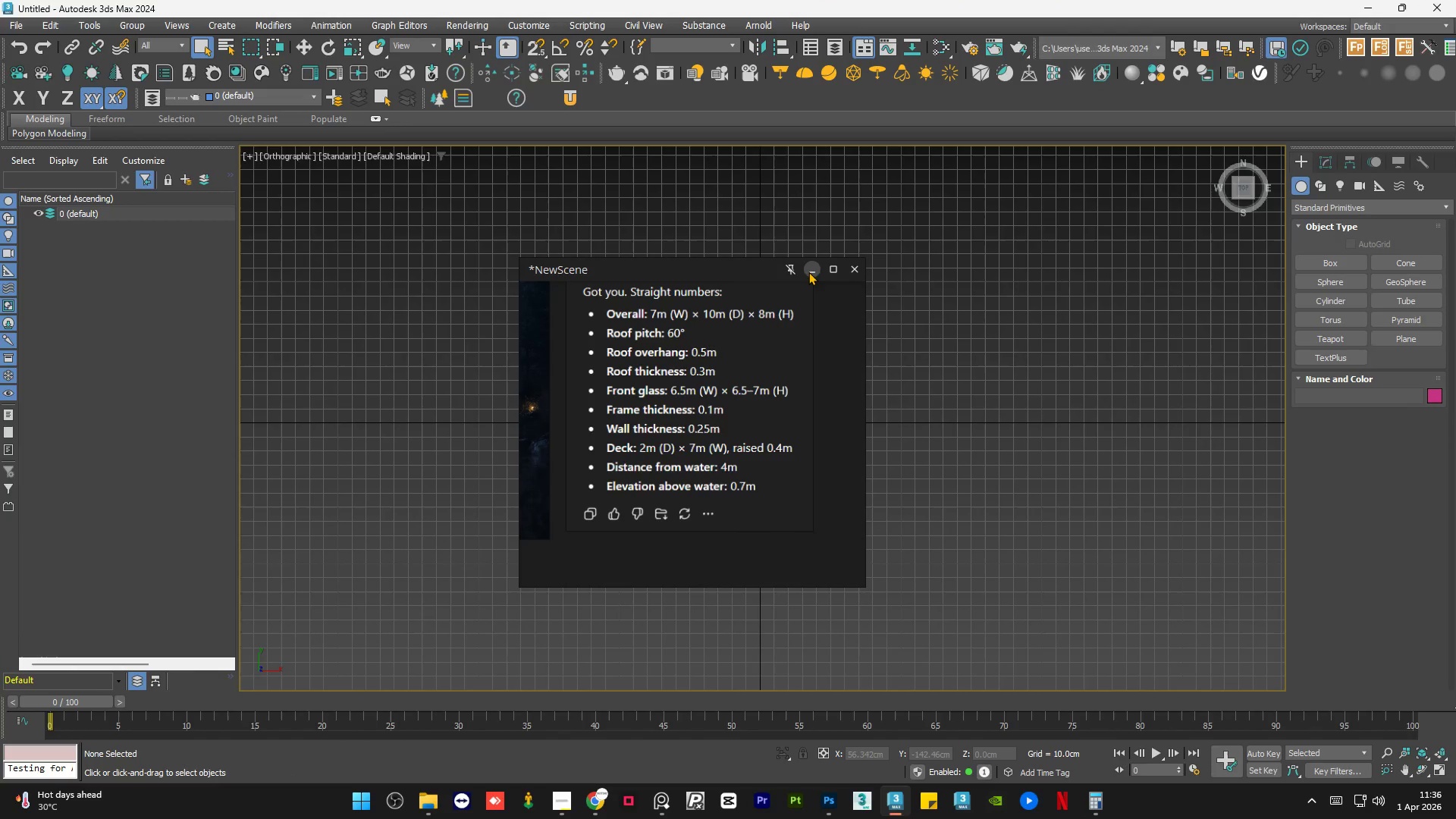 
left_click([813, 271])
 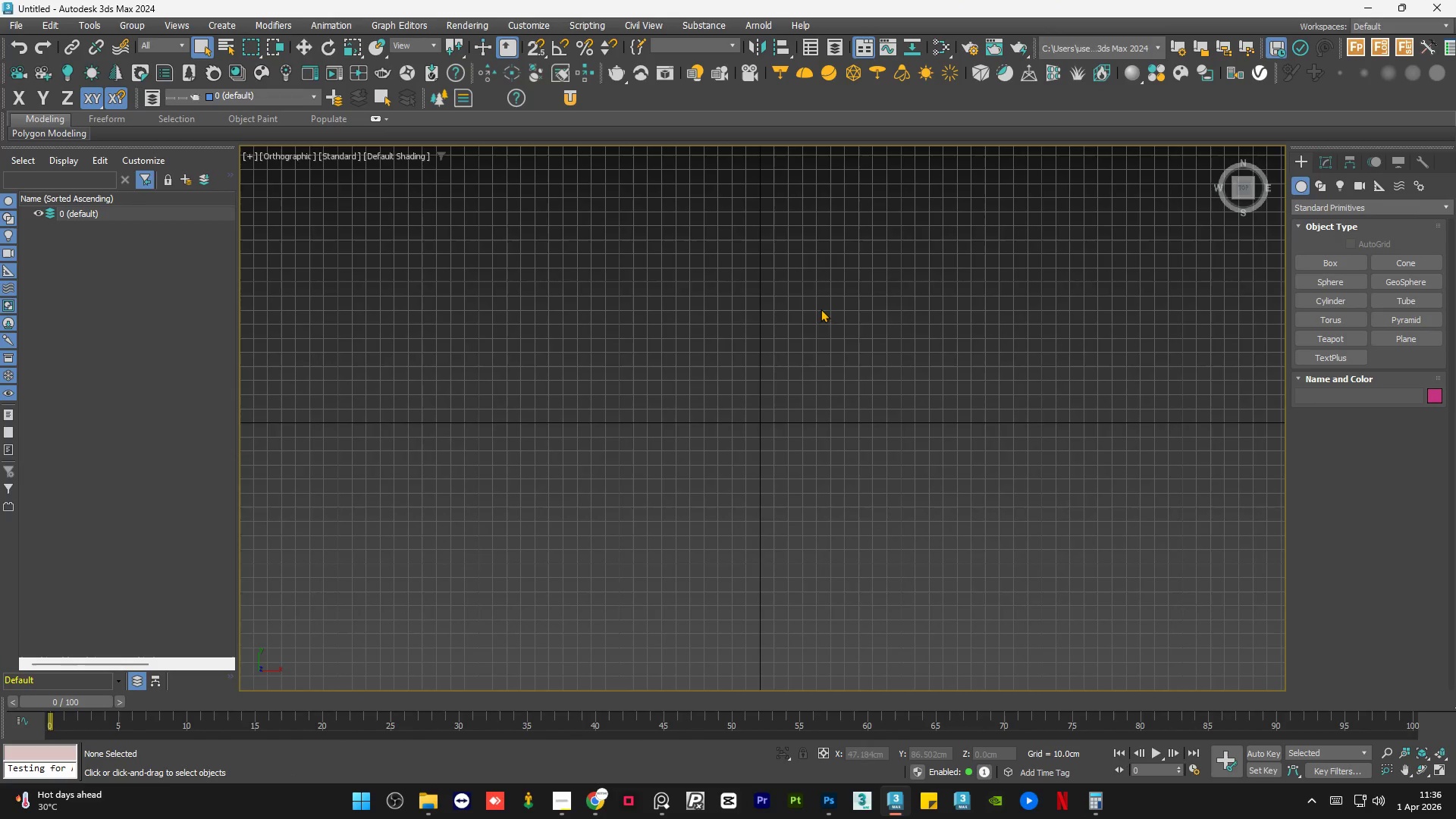 
scroll: coordinate [802, 332], scroll_direction: down, amount: 1.0
 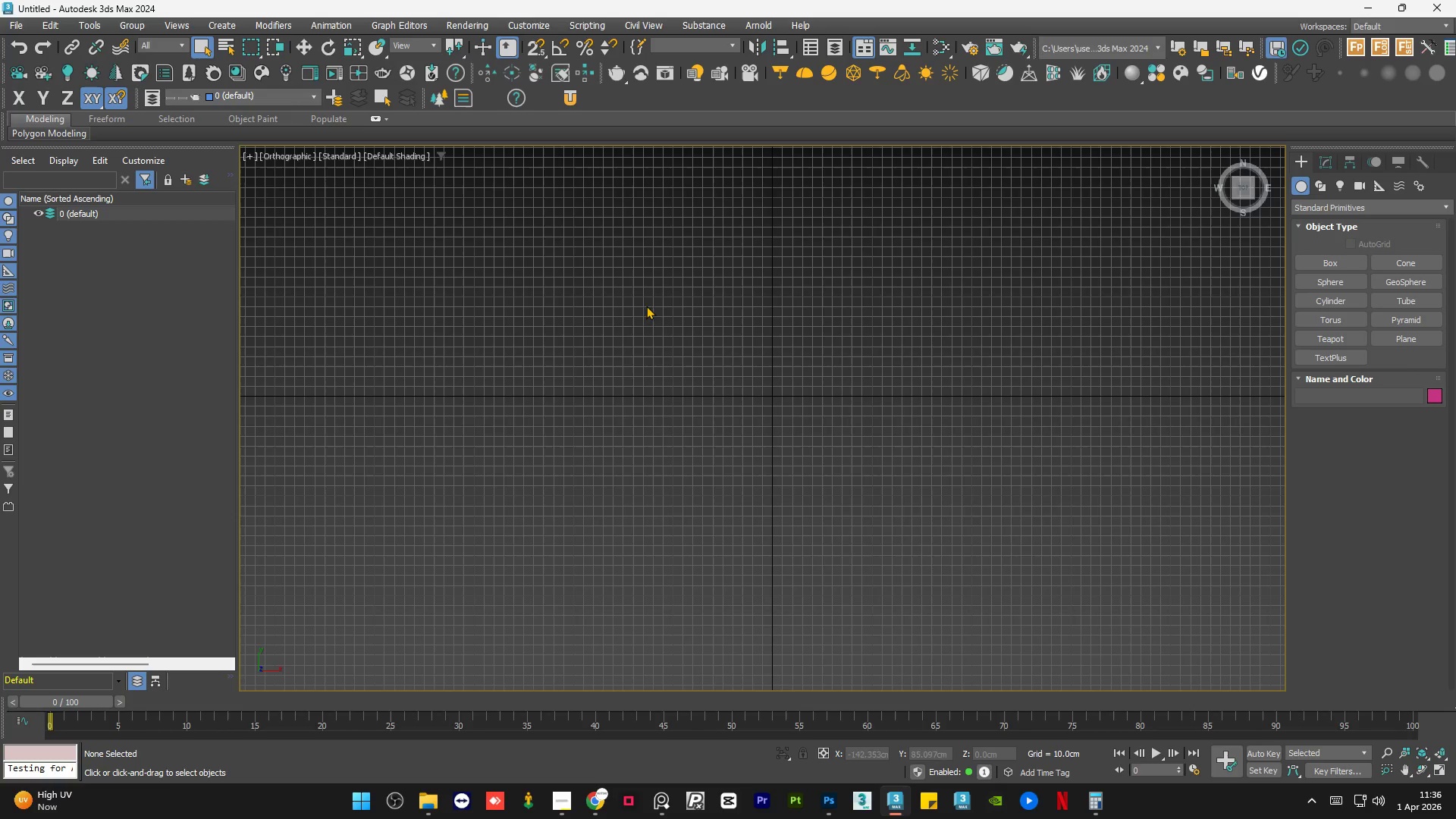 
left_click([1313, 257])
 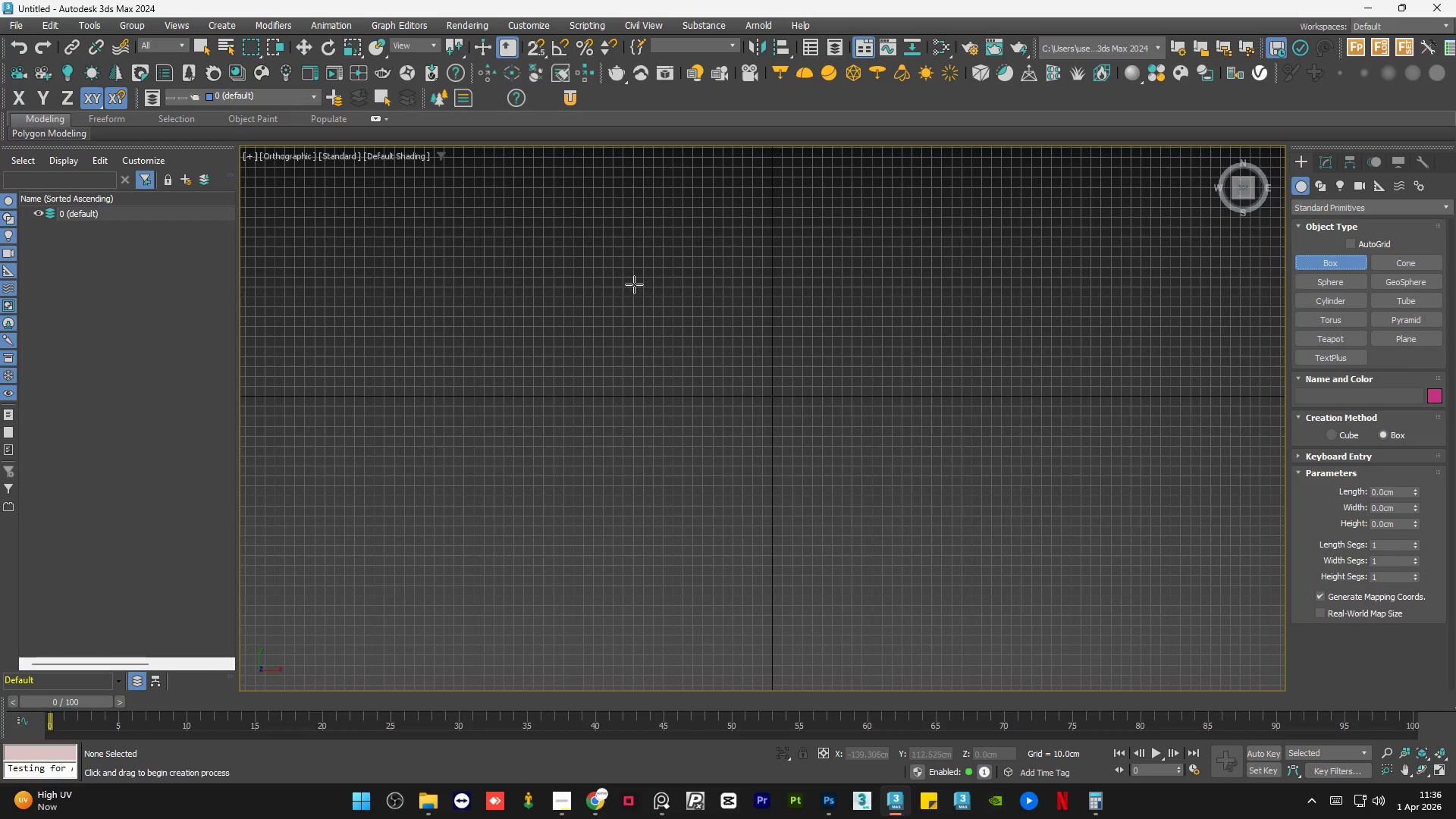 
left_click_drag(start_coordinate=[648, 273], to_coordinate=[905, 530])
 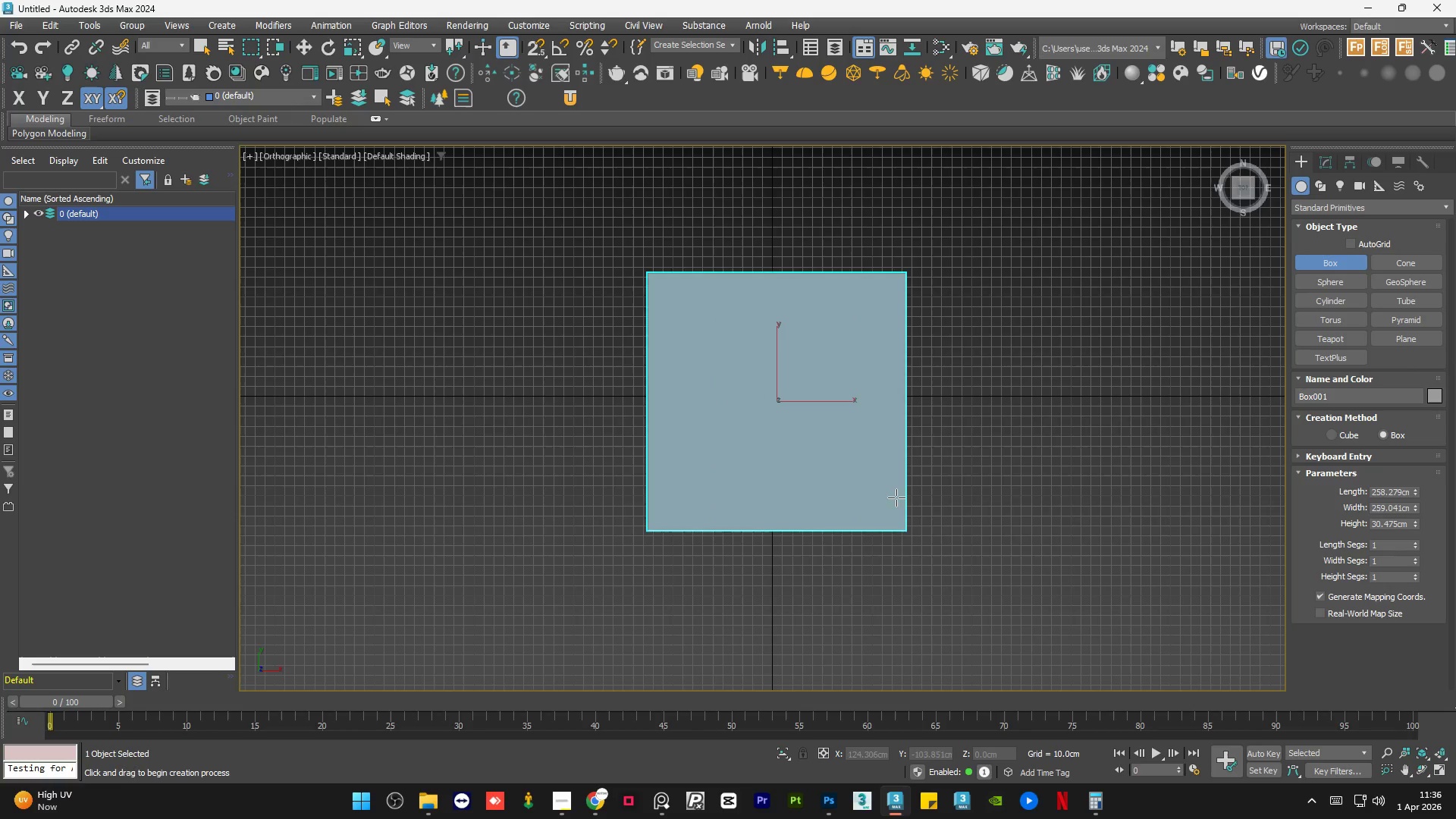 
left_click([897, 489])
 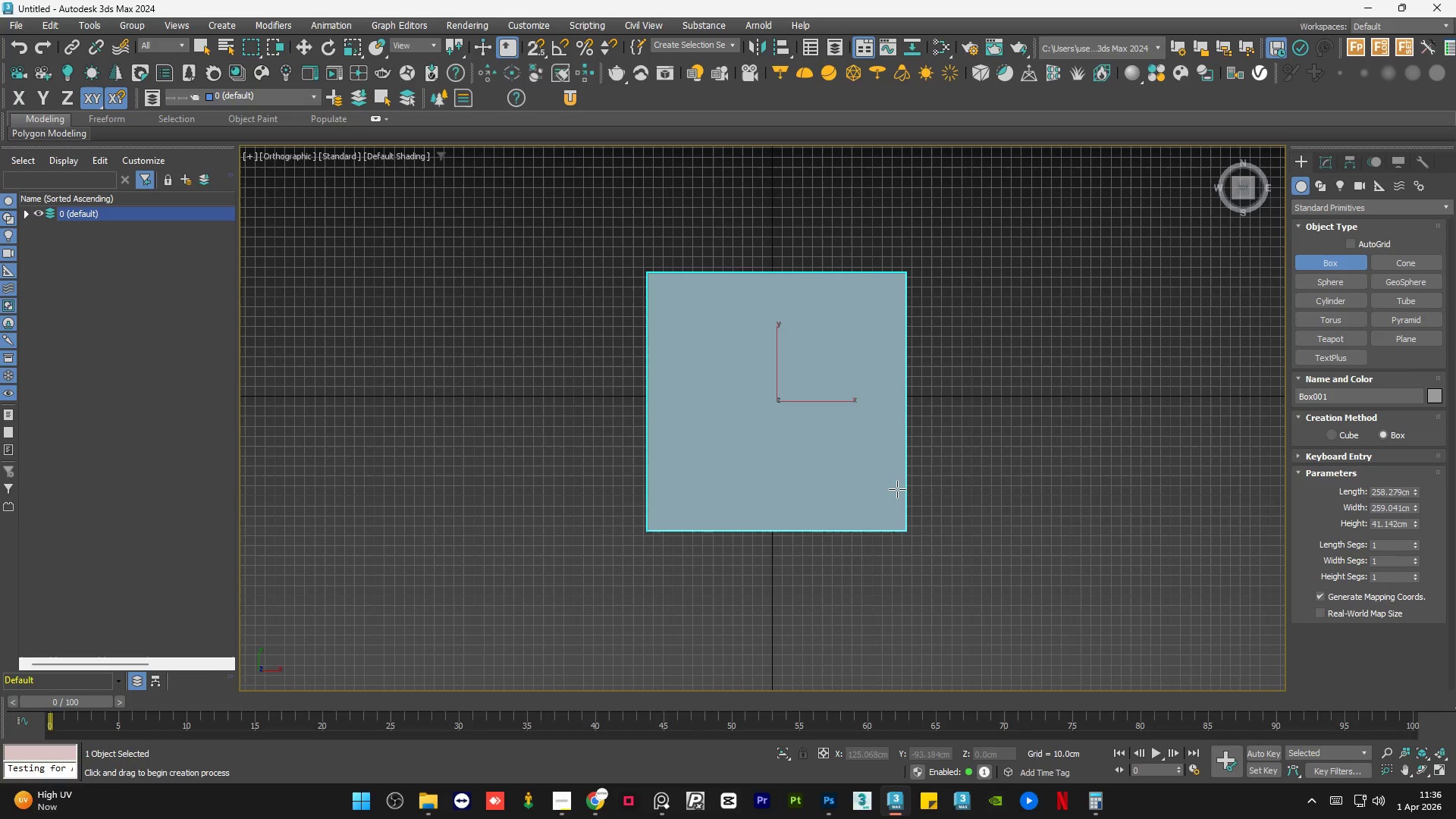 
key(W)
 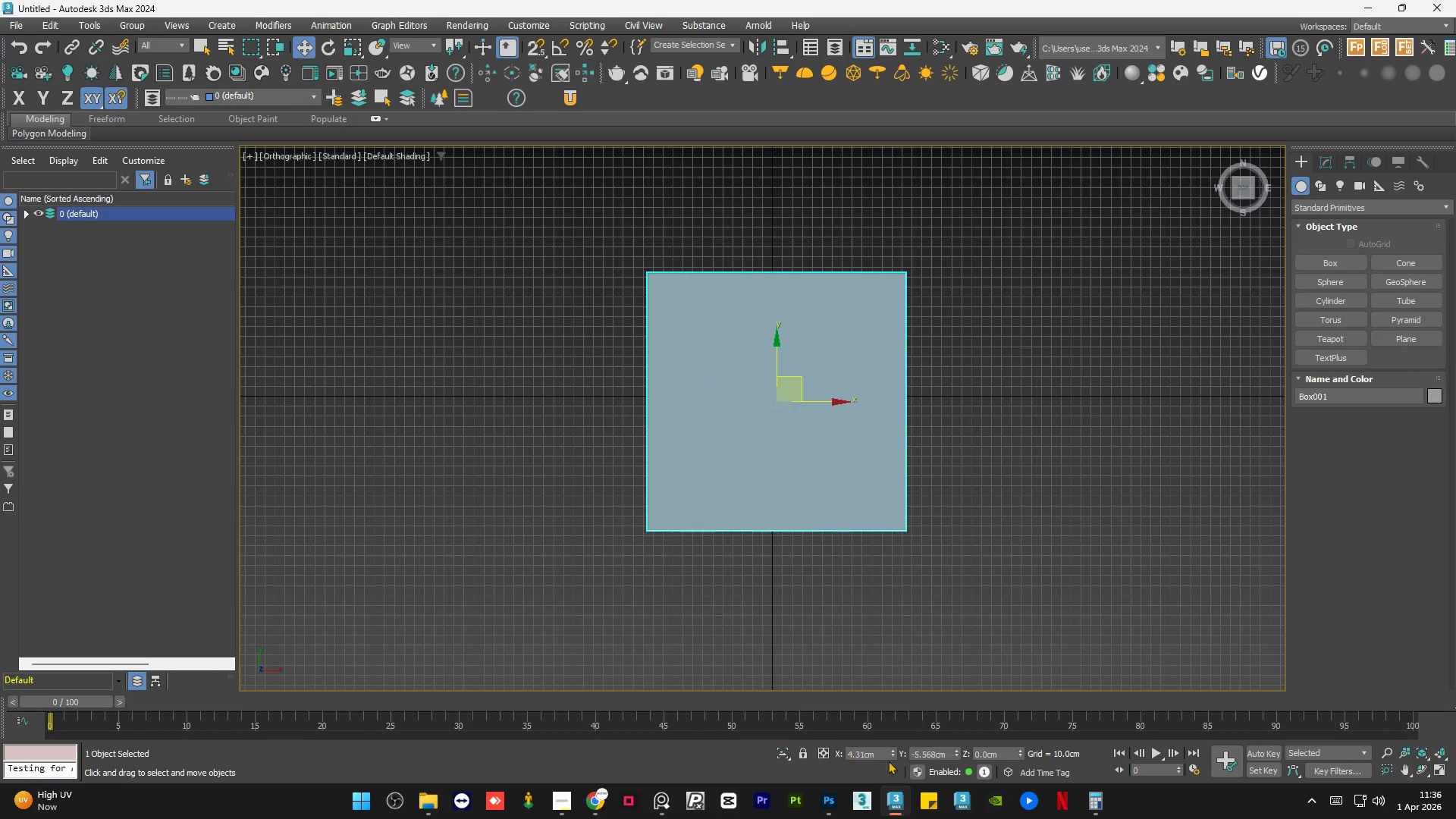 
right_click([889, 751])
 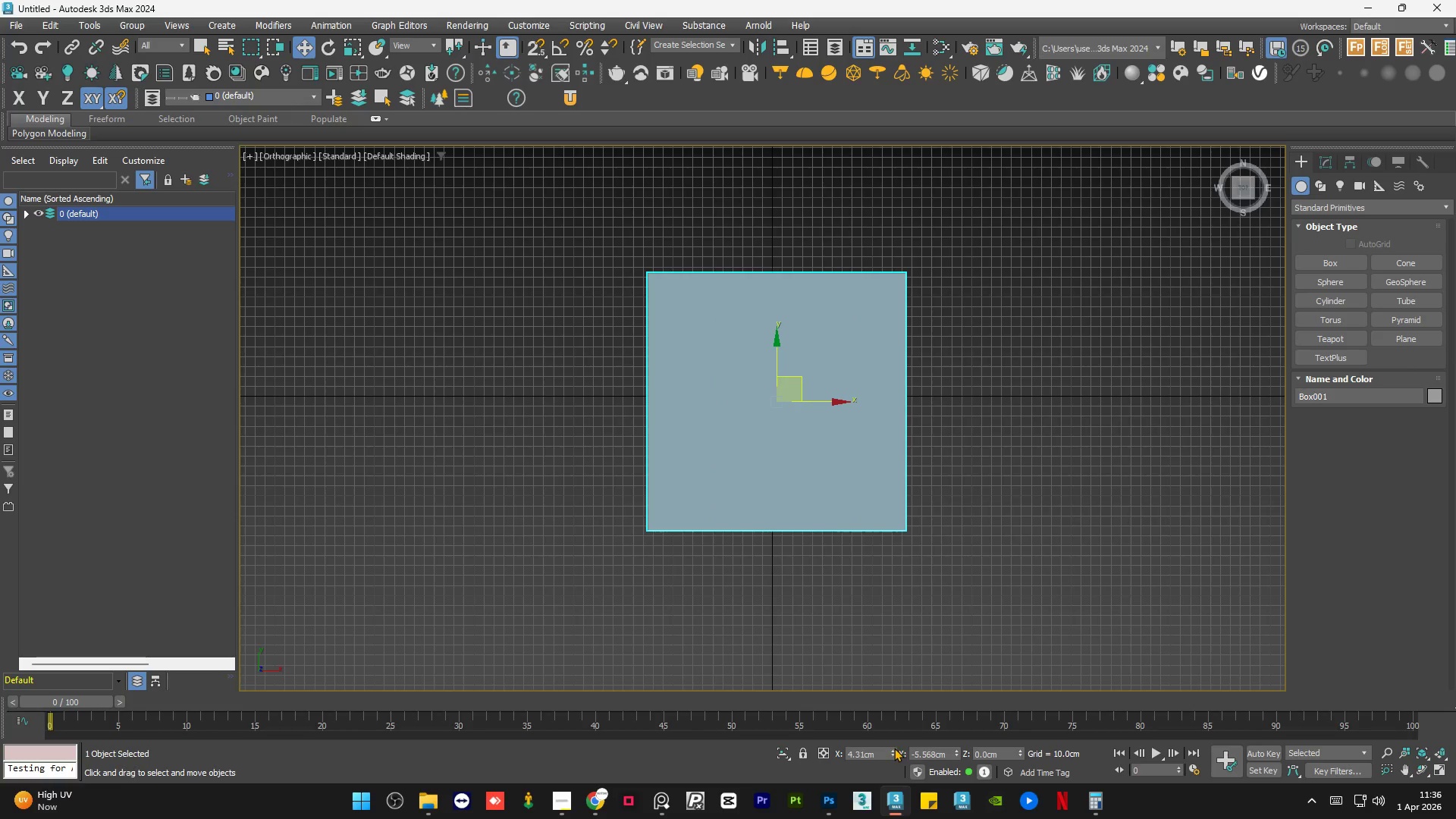 
right_click([891, 748])
 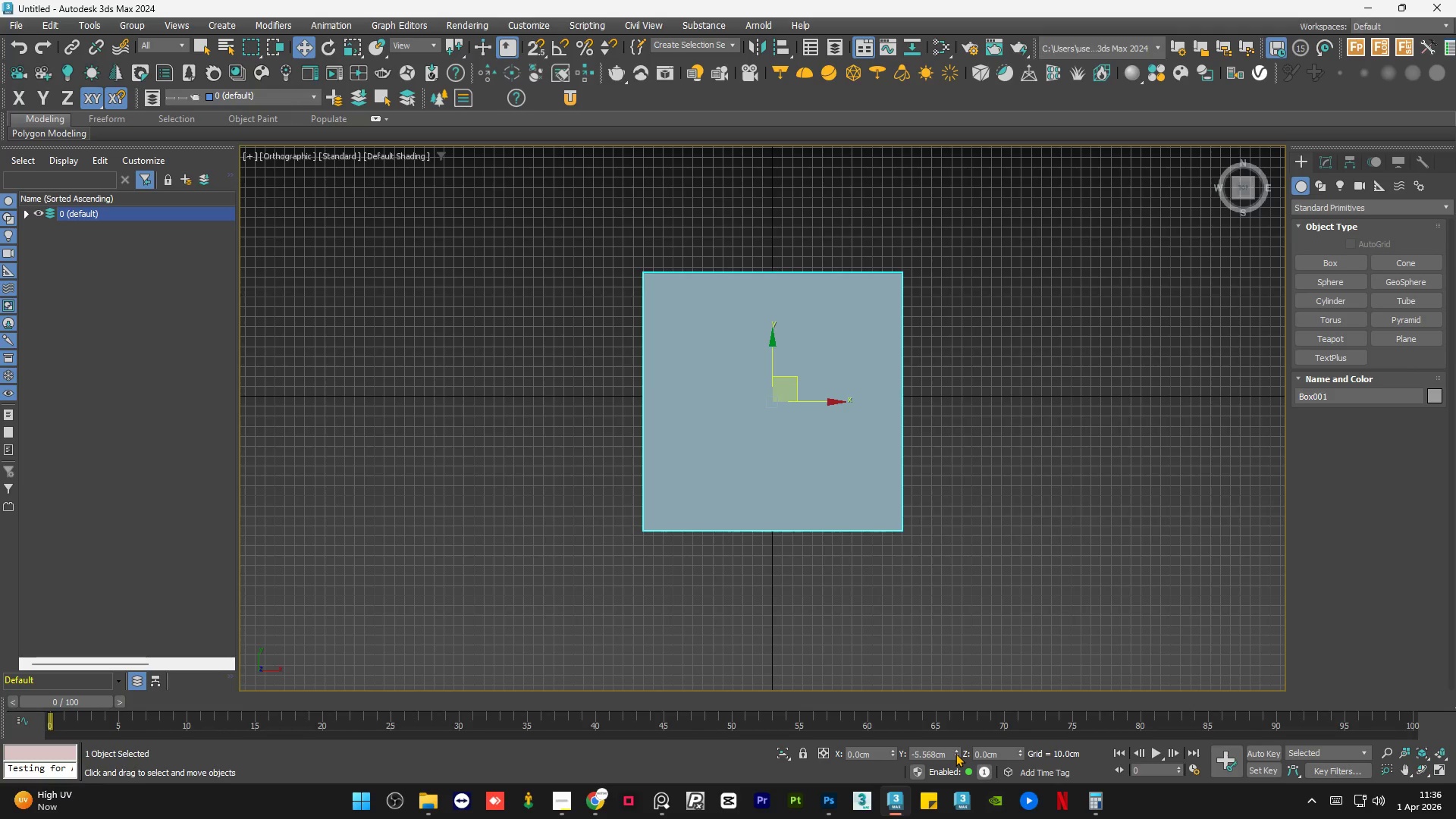 
right_click([956, 751])
 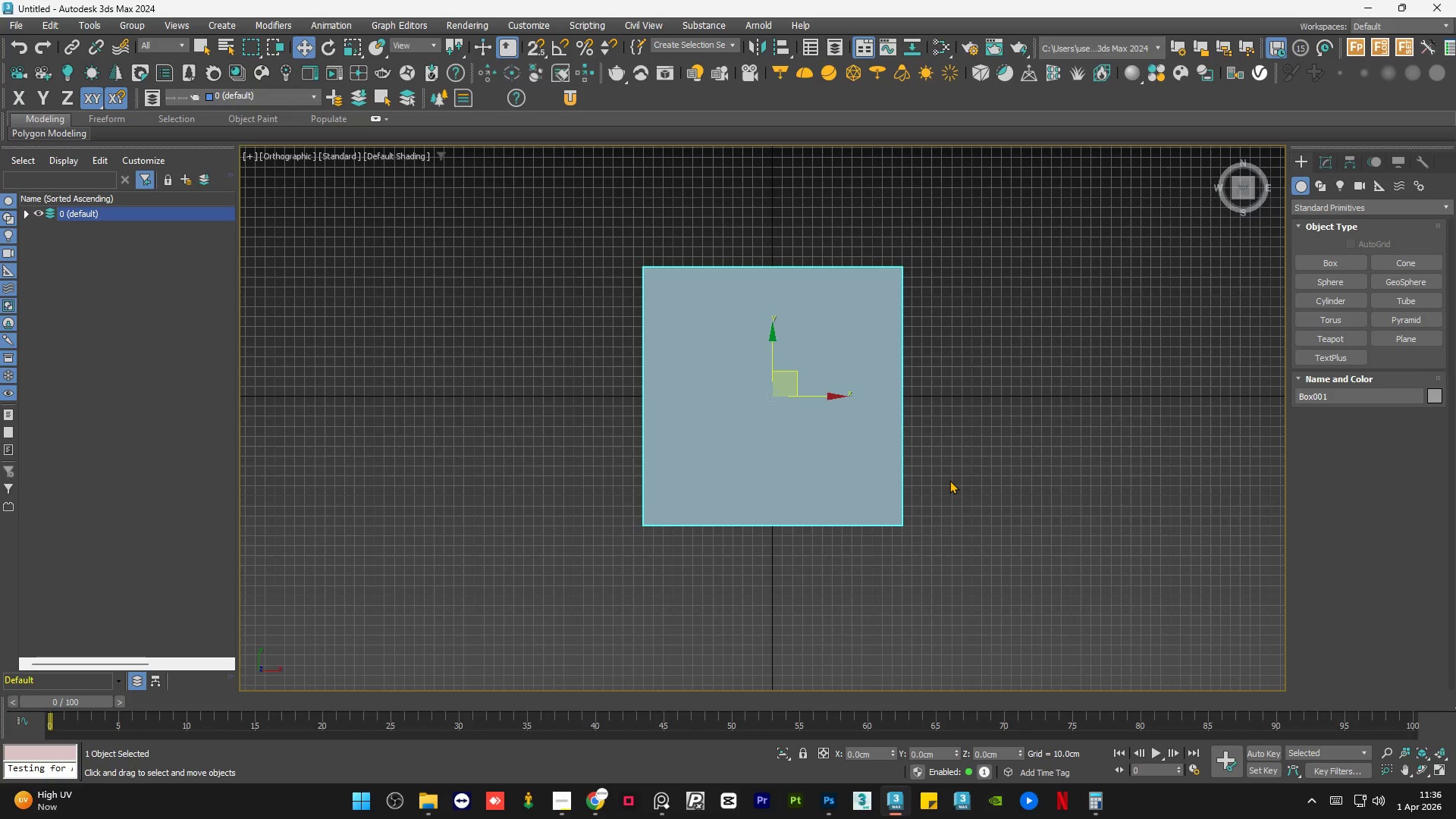 
key(G)